 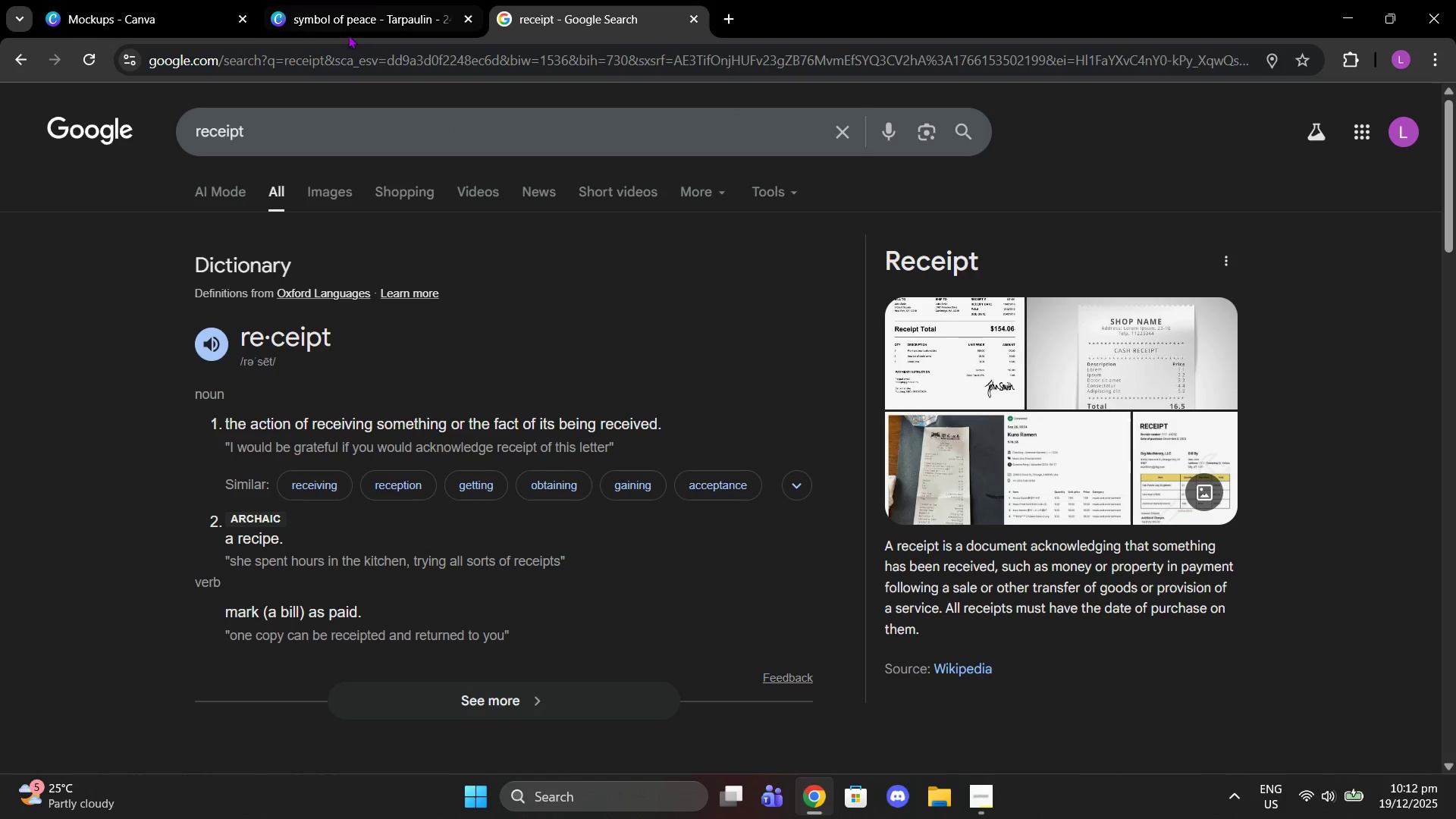 
left_click_drag(start_coordinate=[299, 117], to_coordinate=[119, 118])
 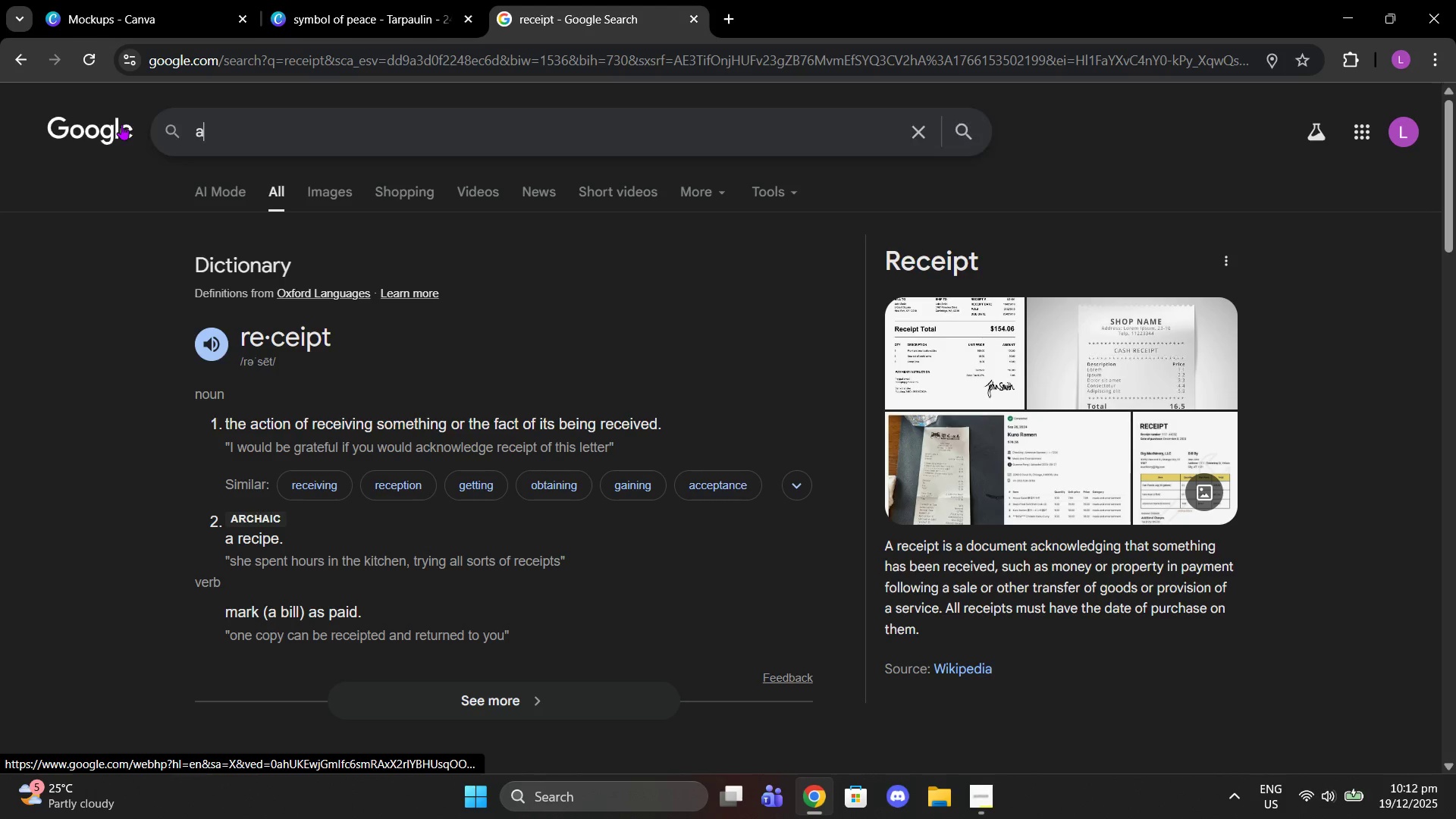 
type(all might armored suit specs)
 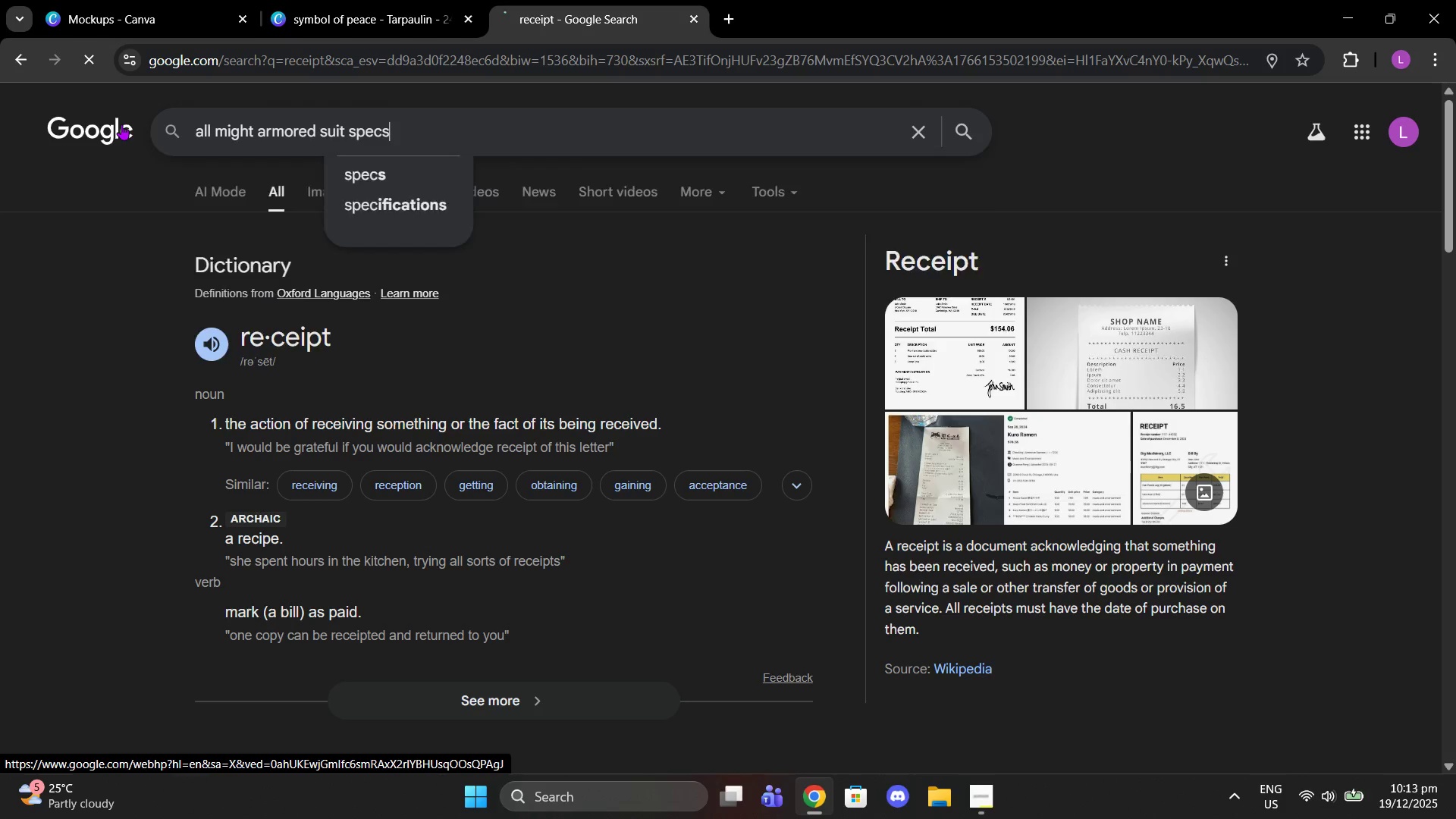 
key(Enter)
 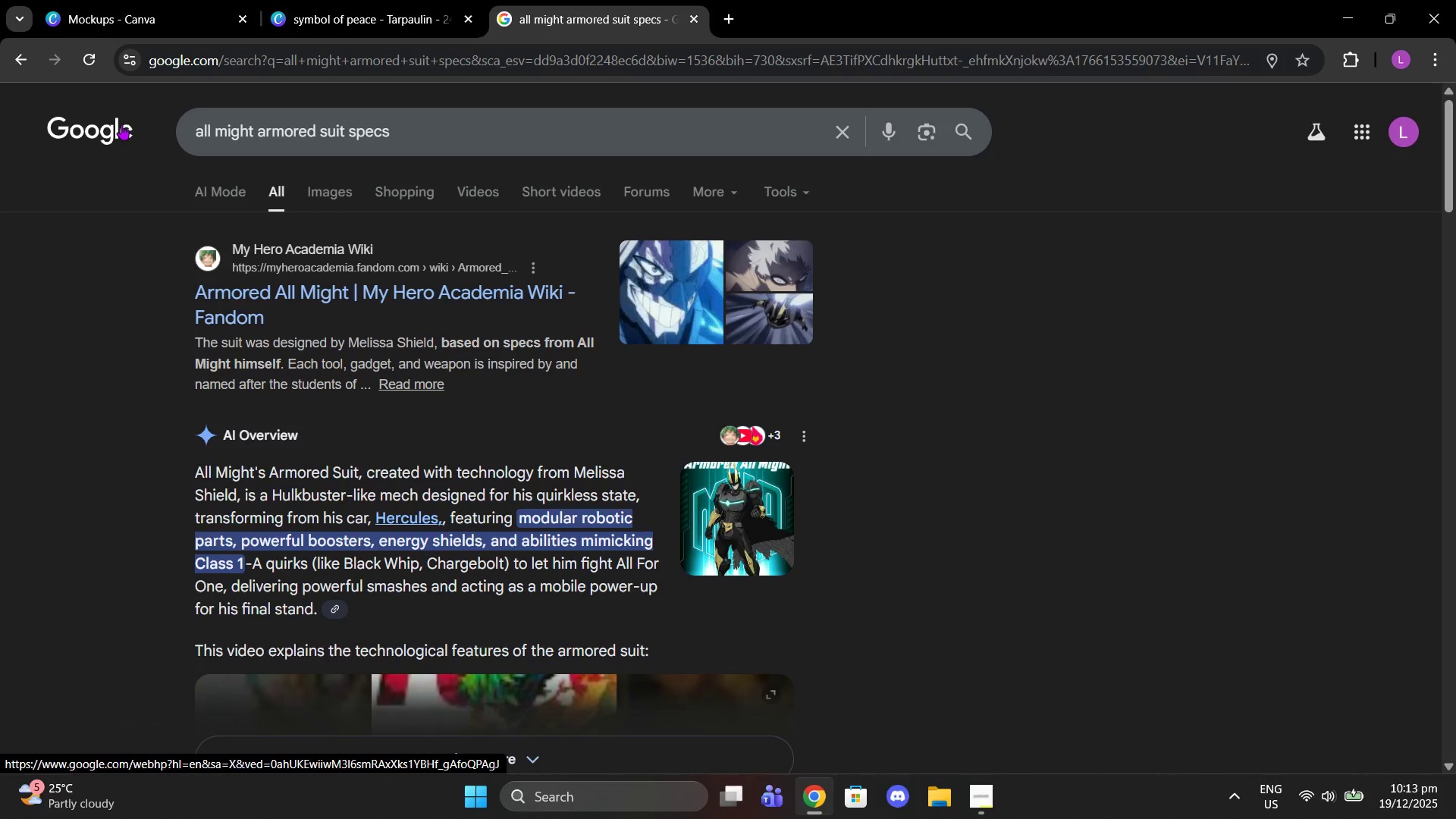 
wait(23.11)
 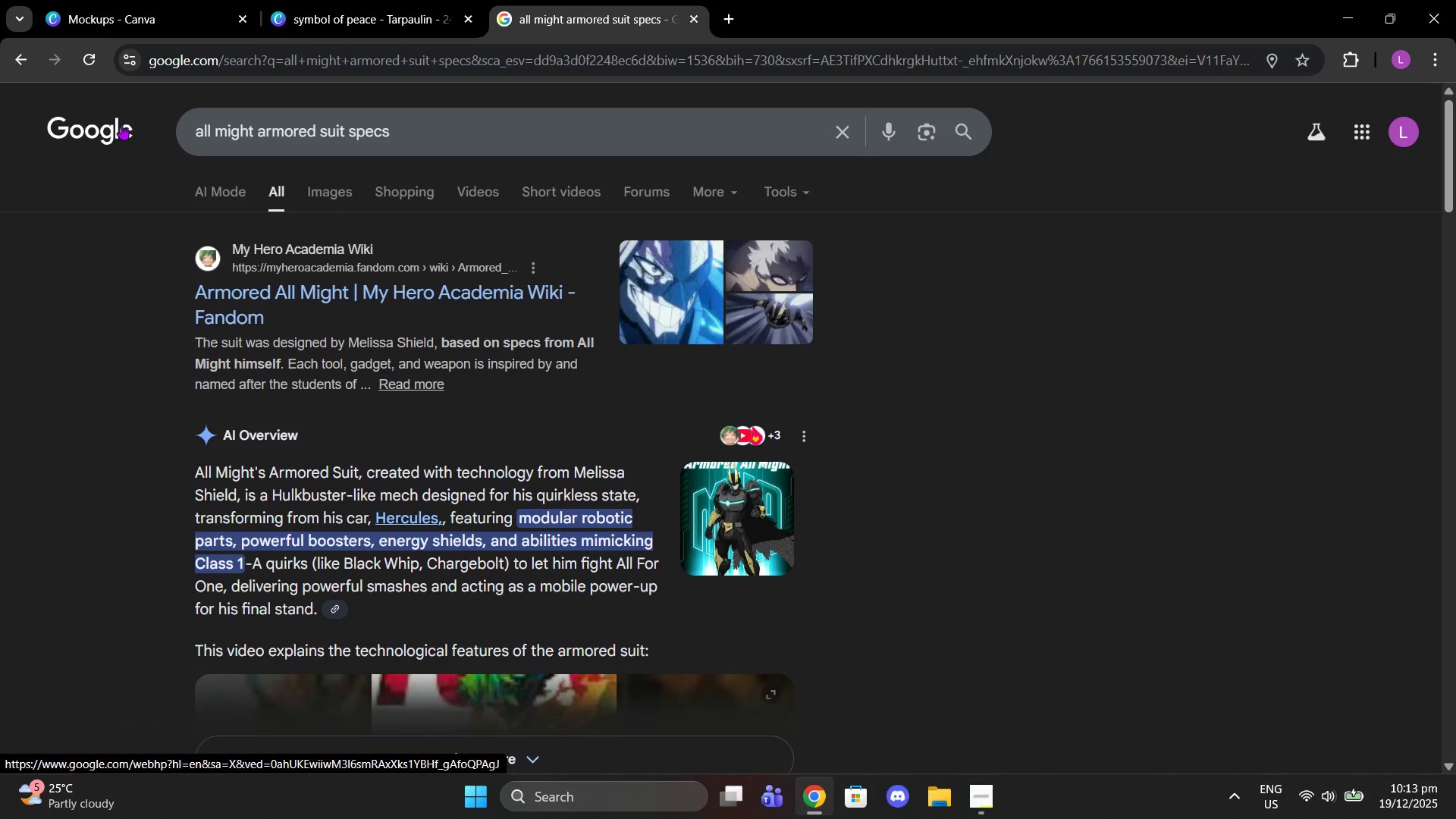 
scroll: coordinate [297, 315], scroll_direction: down, amount: 1.0
 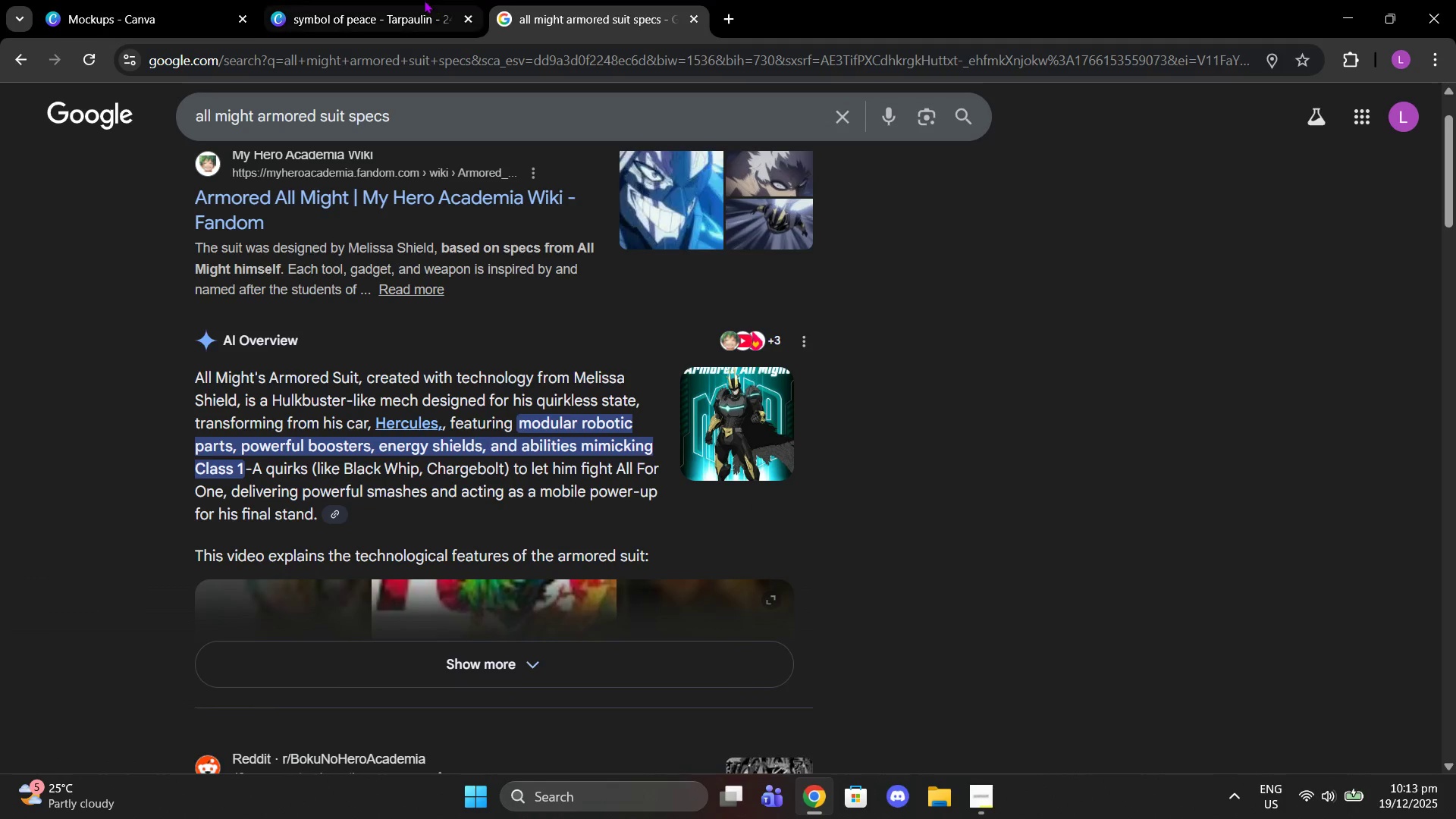 
left_click([424, 0])
 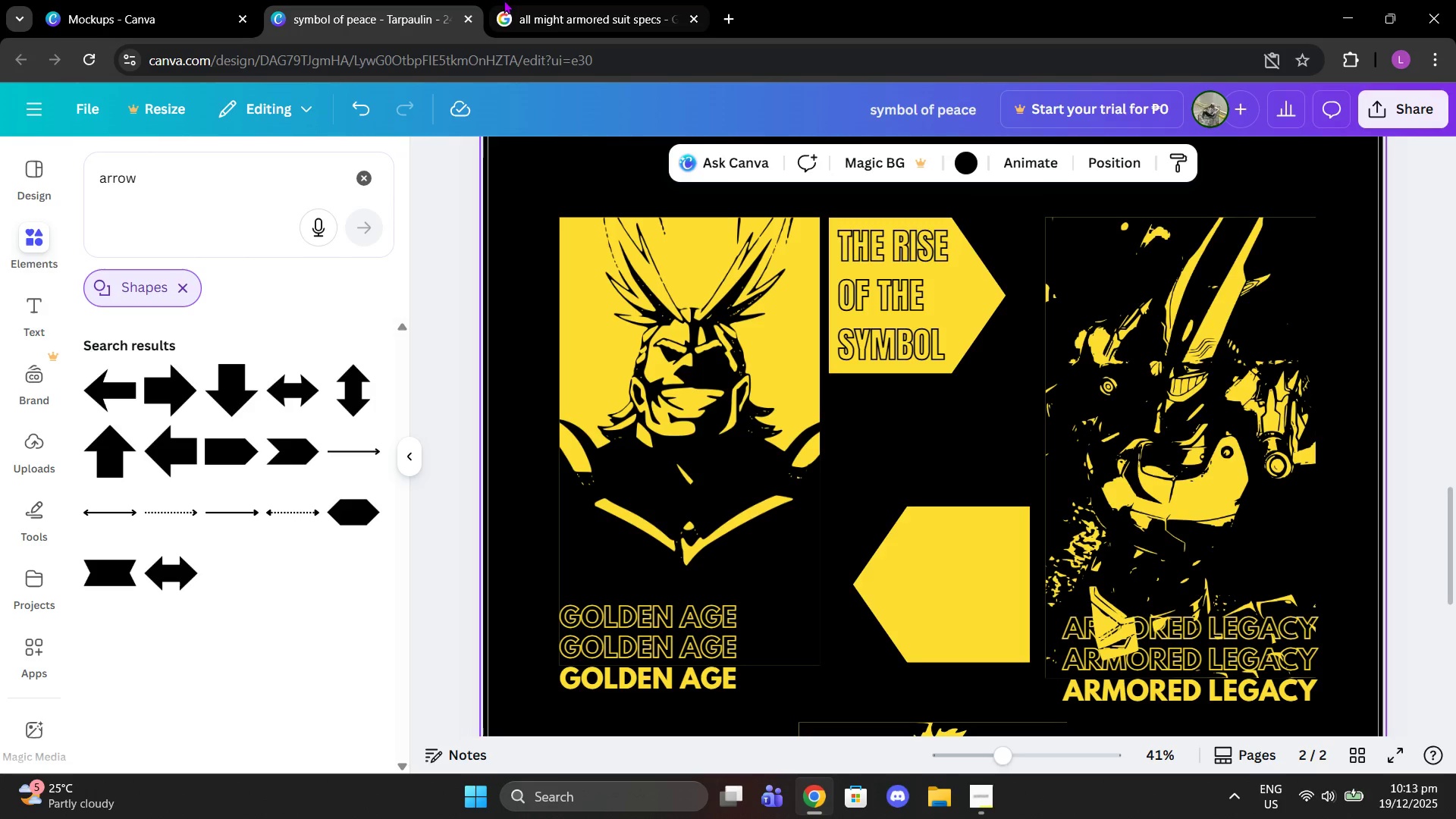 
left_click([491, 0])
 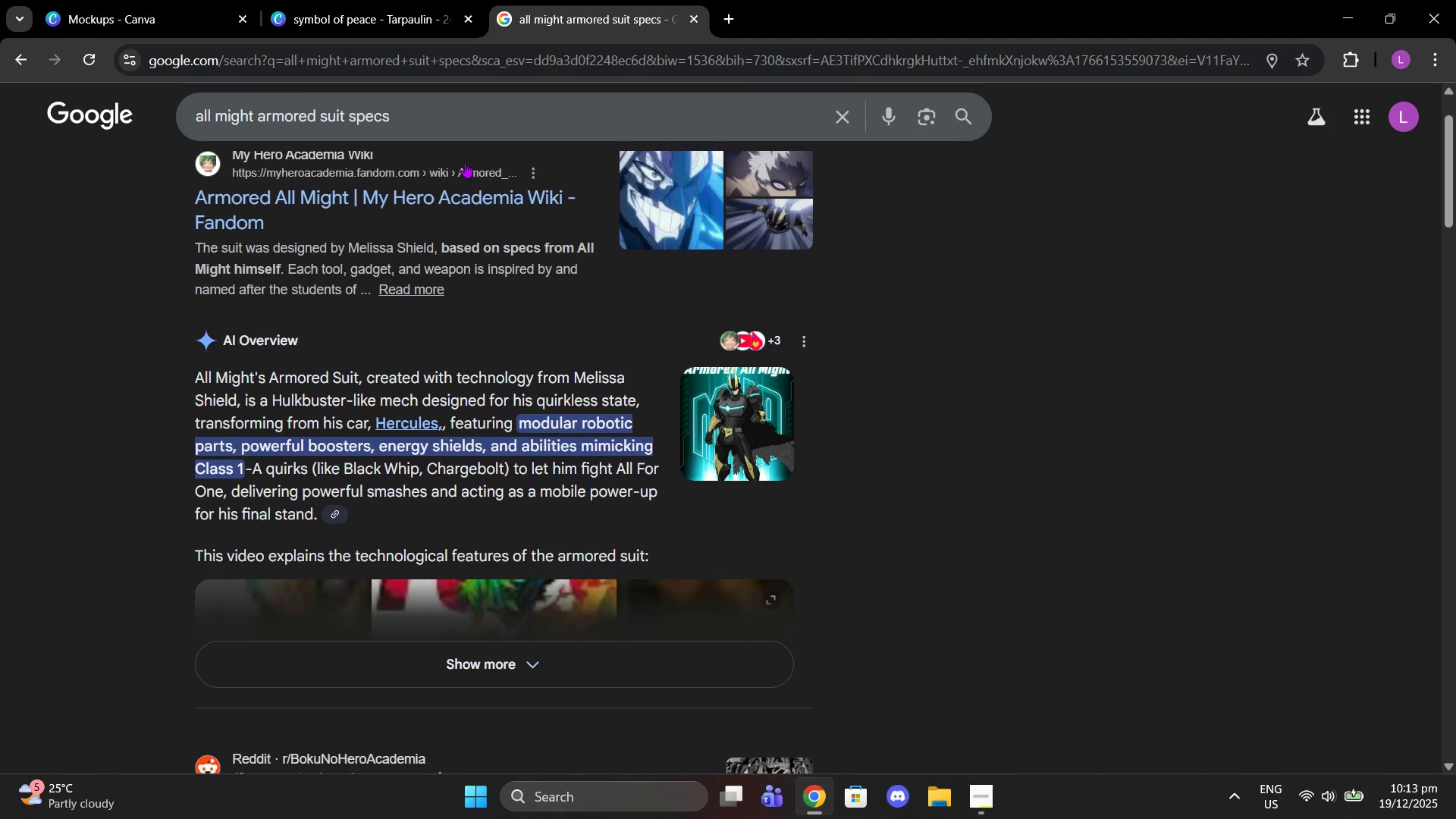 
left_click([341, 0])
 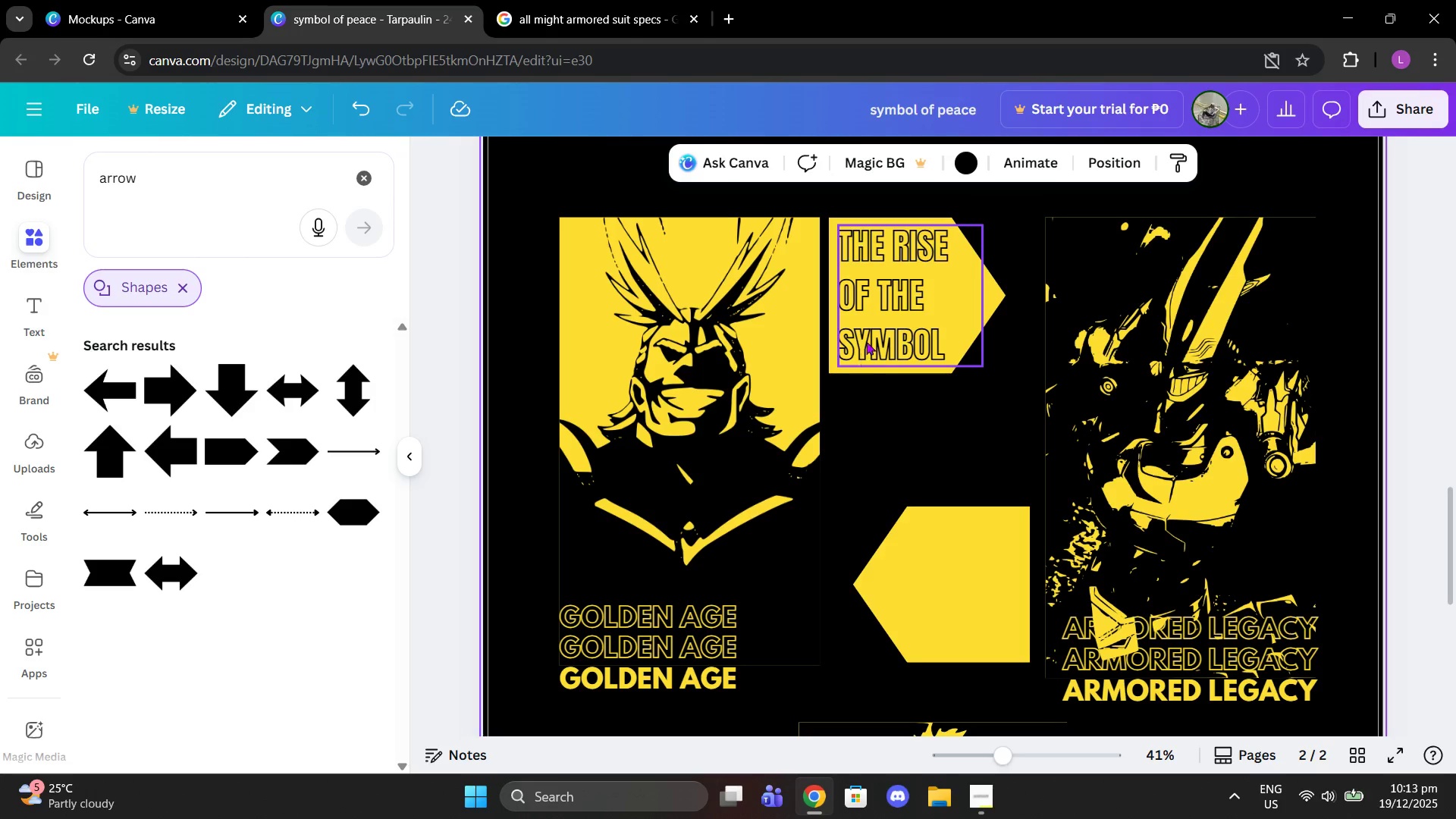 
left_click([867, 336])
 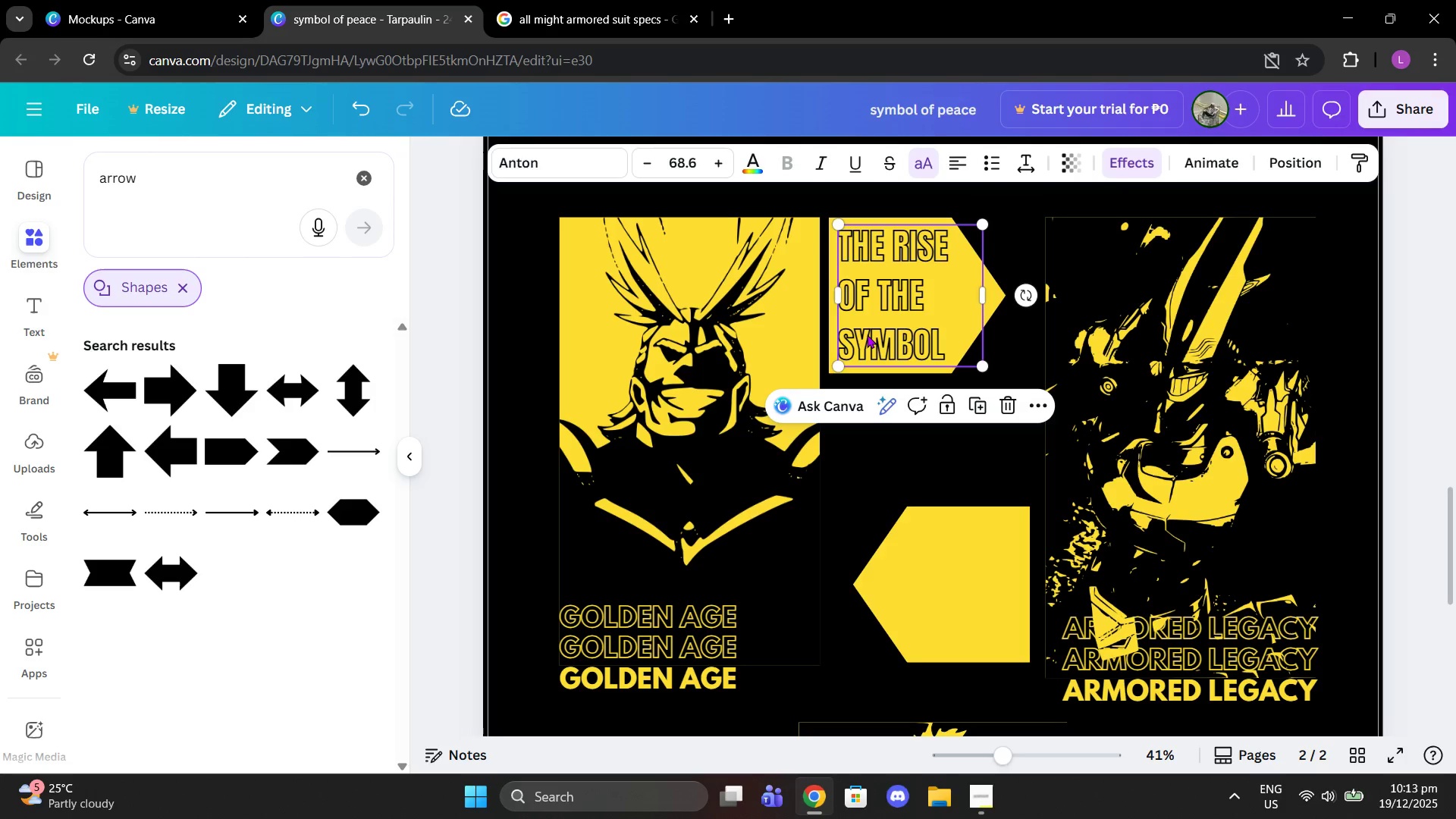 
key(Control+C)
 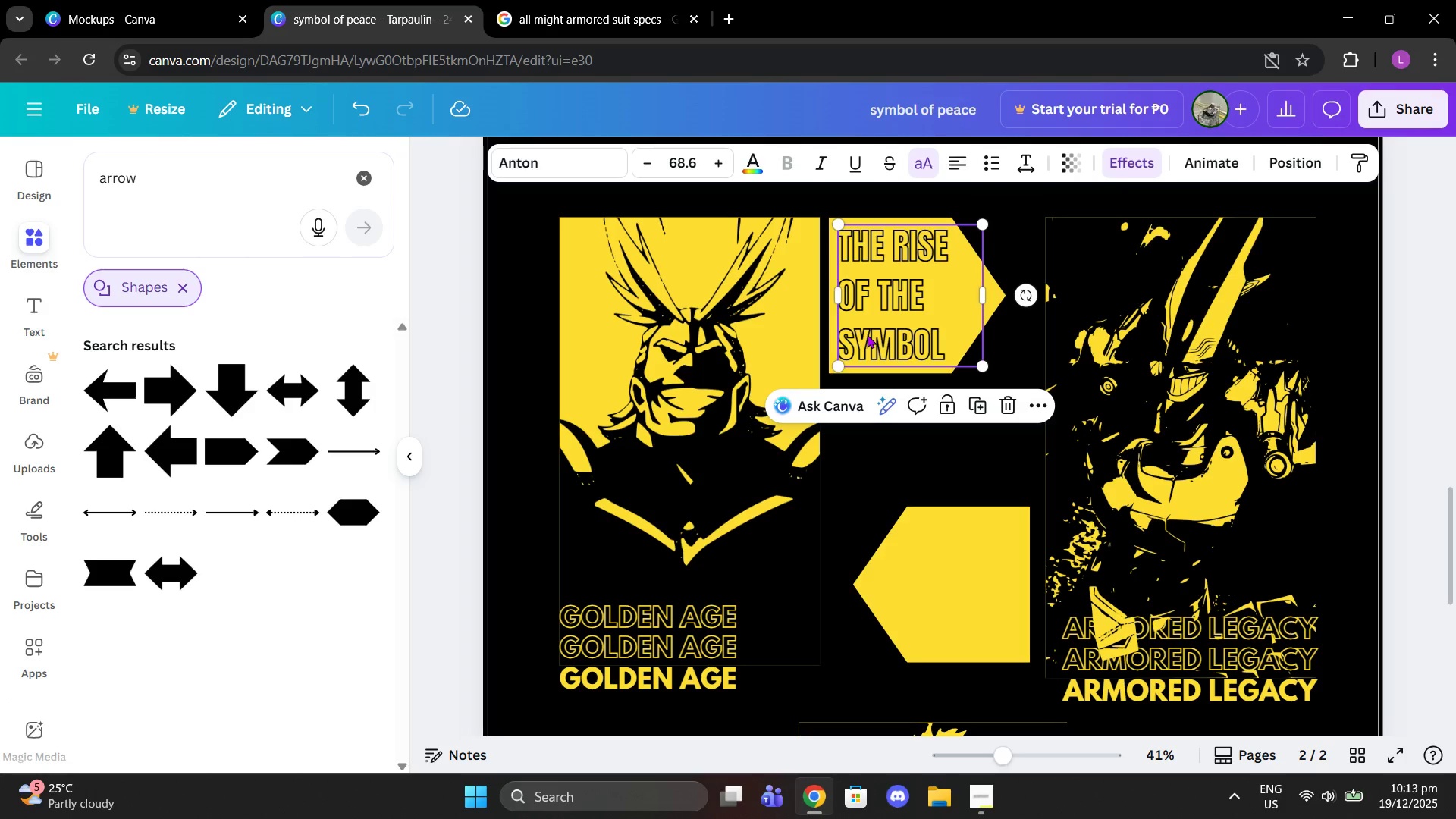 
key(Control+ControlLeft)
 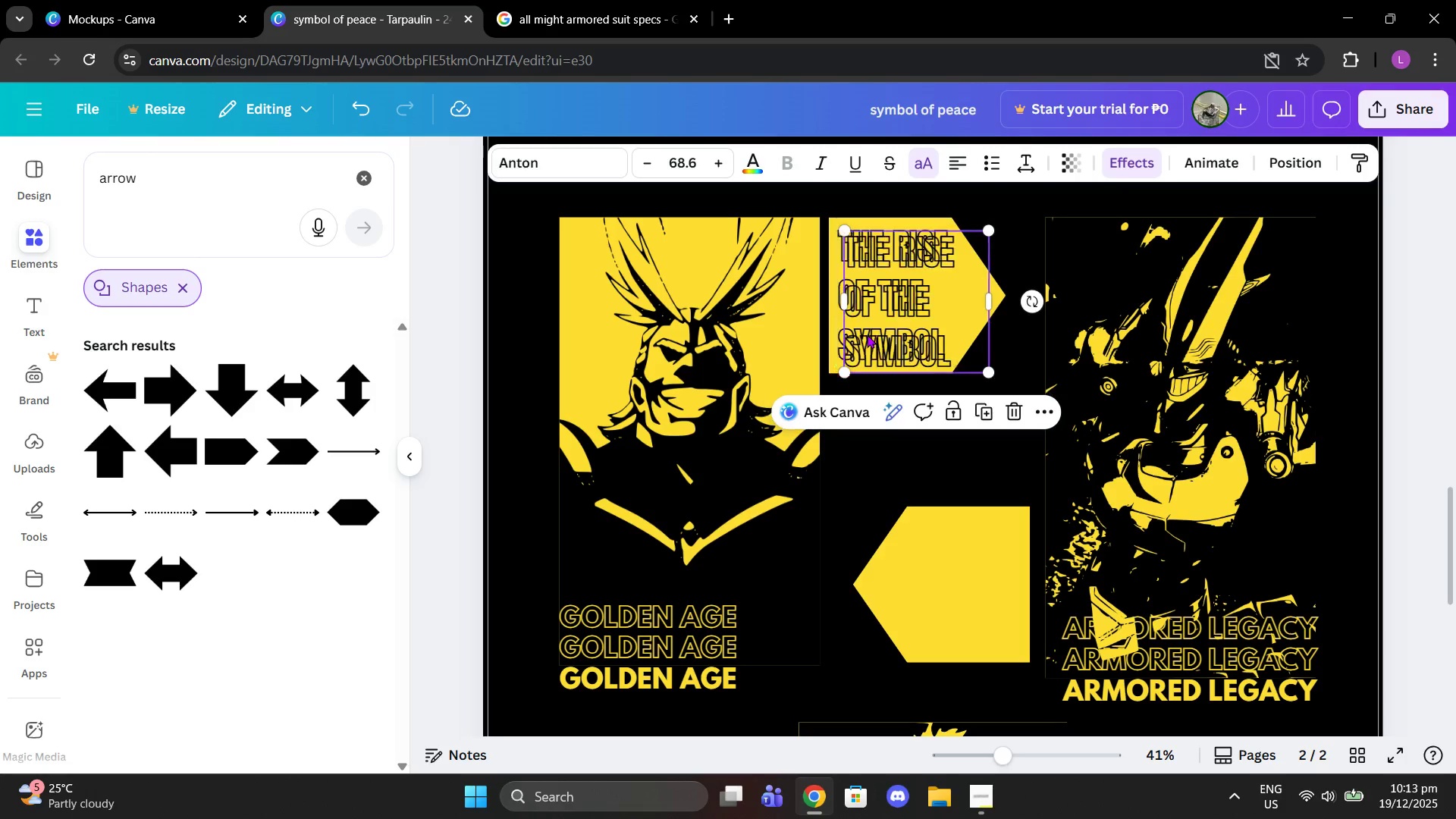 
key(Control+V)
 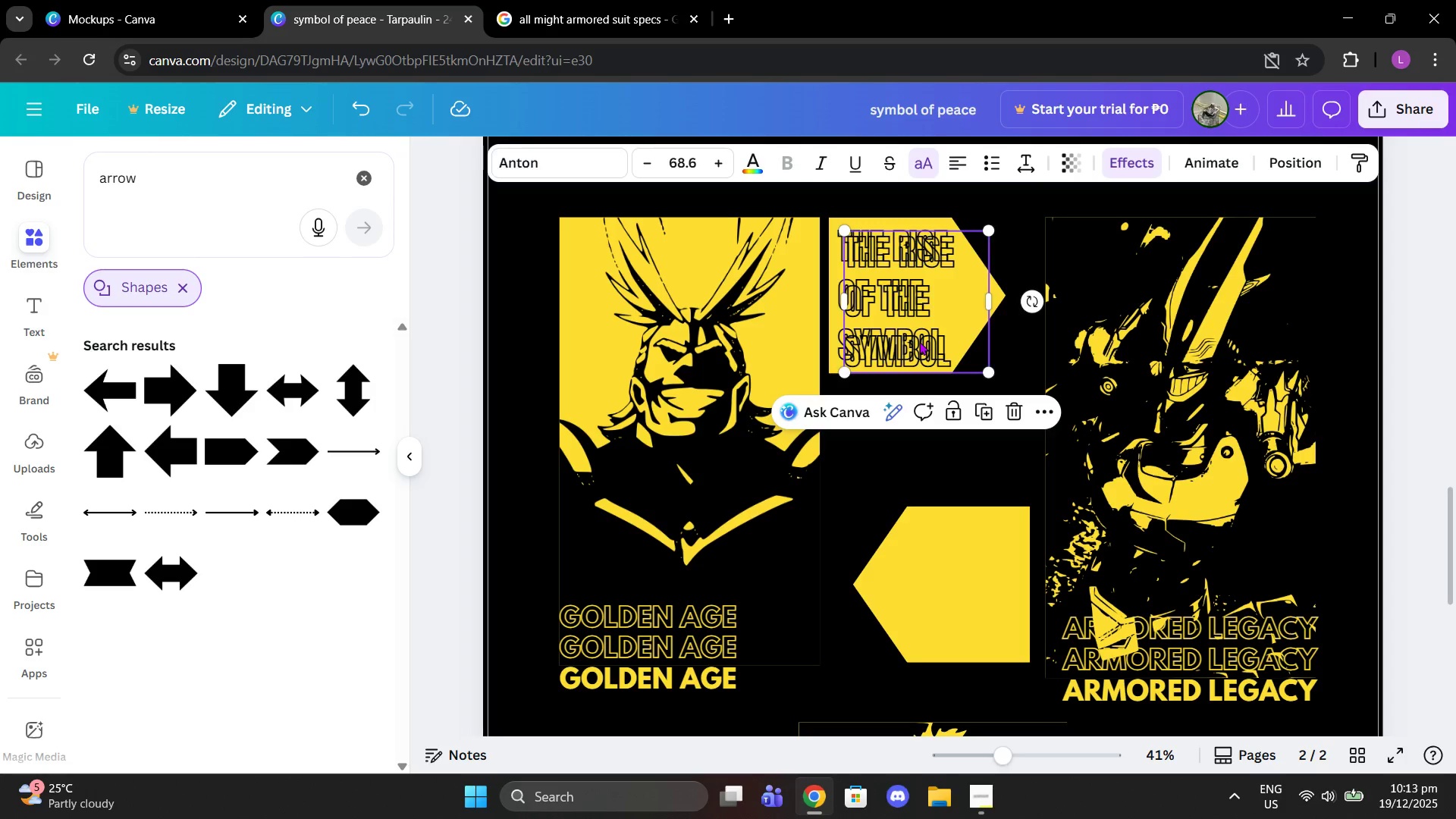 
left_click_drag(start_coordinate=[919, 341], to_coordinate=[979, 623])
 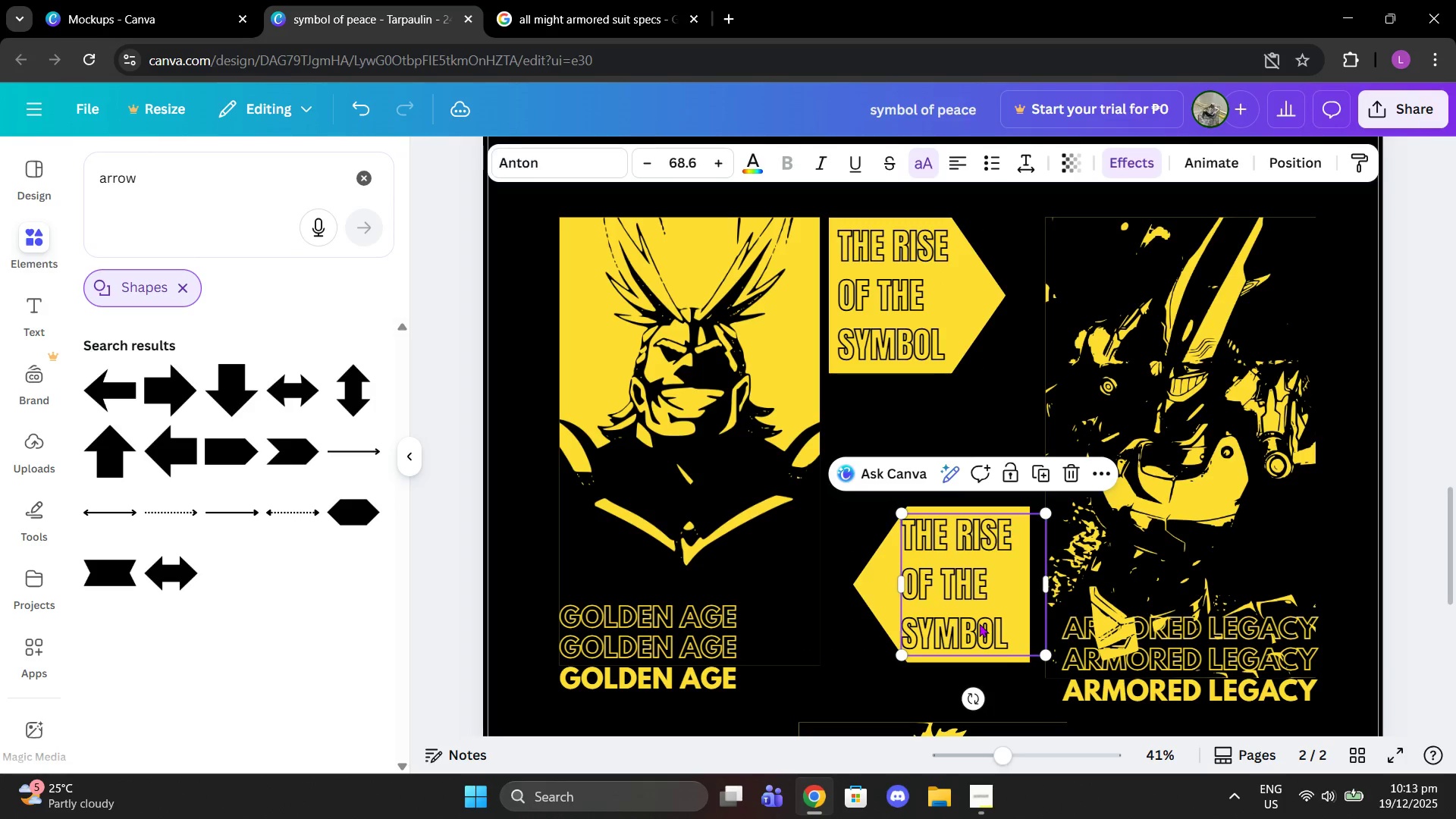 
left_click([979, 623])
 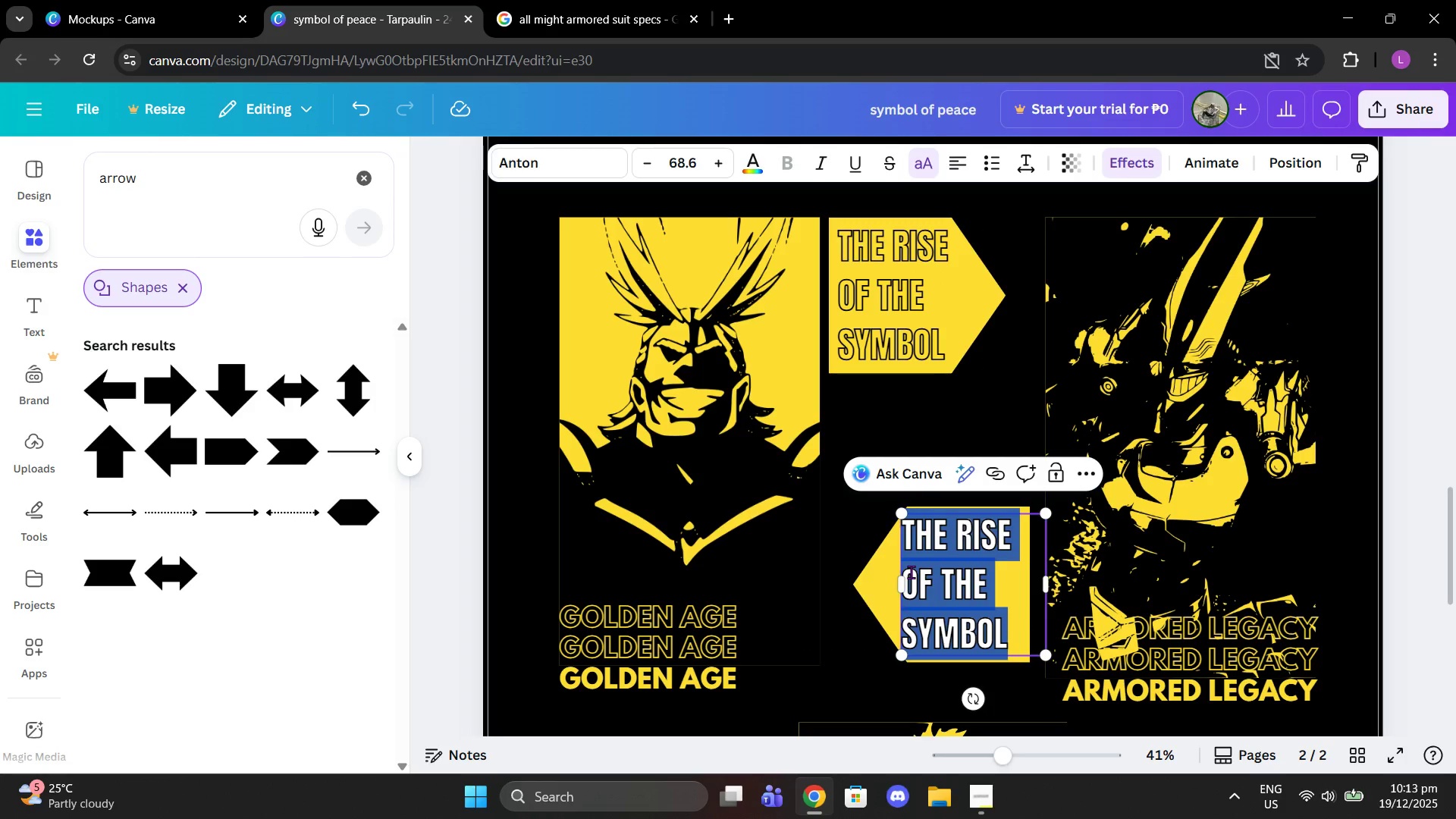 
type(hercules and )
 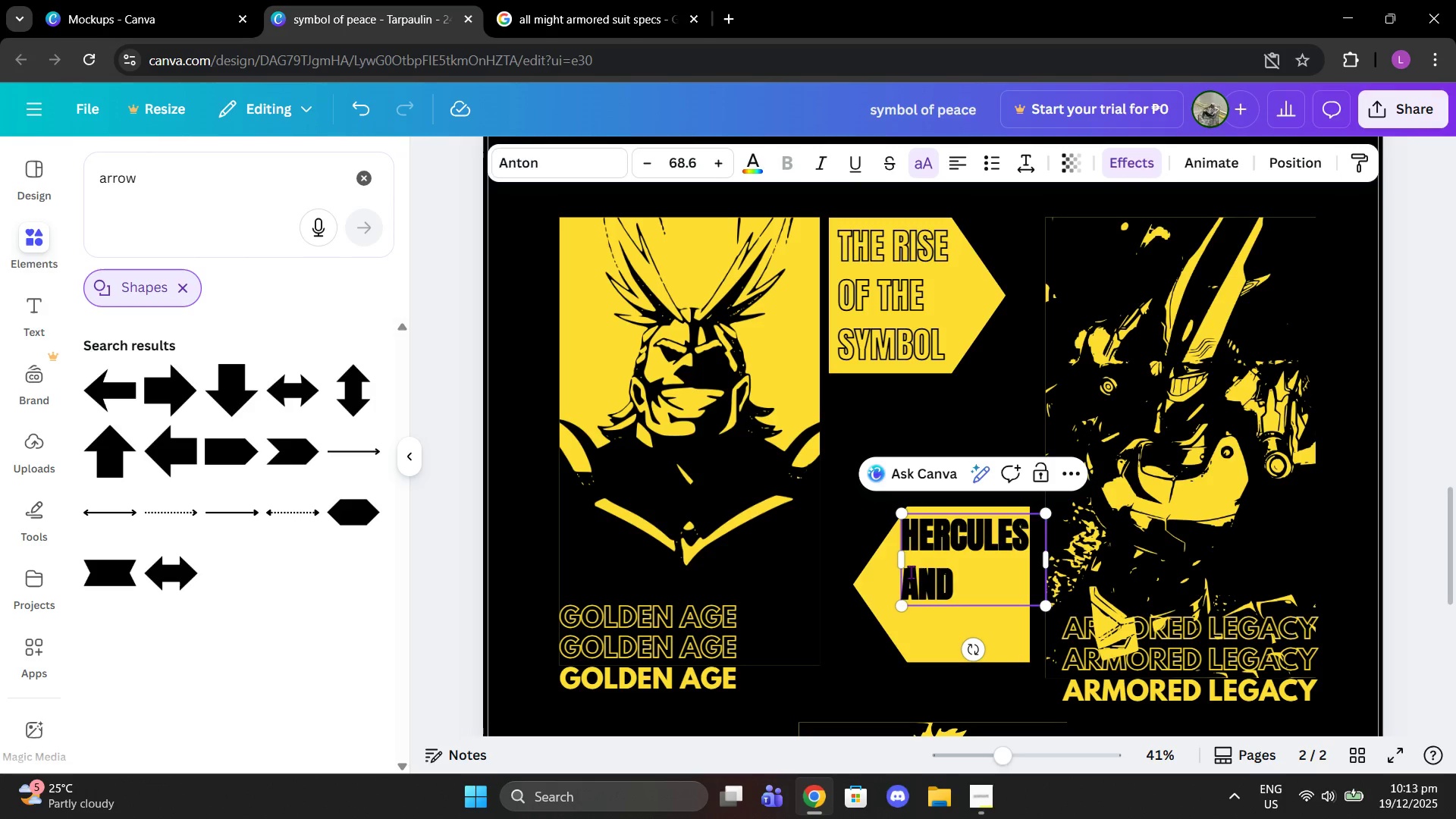 
type(quirk)
key(Backspace)
key(Backspace)
key(Backspace)
key(Backspace)
key(Backspace)
type(pwer)
key(Backspace)
key(Backspace)
key(Backspace)
type(oer )
key(Backspace)
key(Backspace)
key(Backspace)
key(Backspace)
key(Backspace)
type(1a's power)
 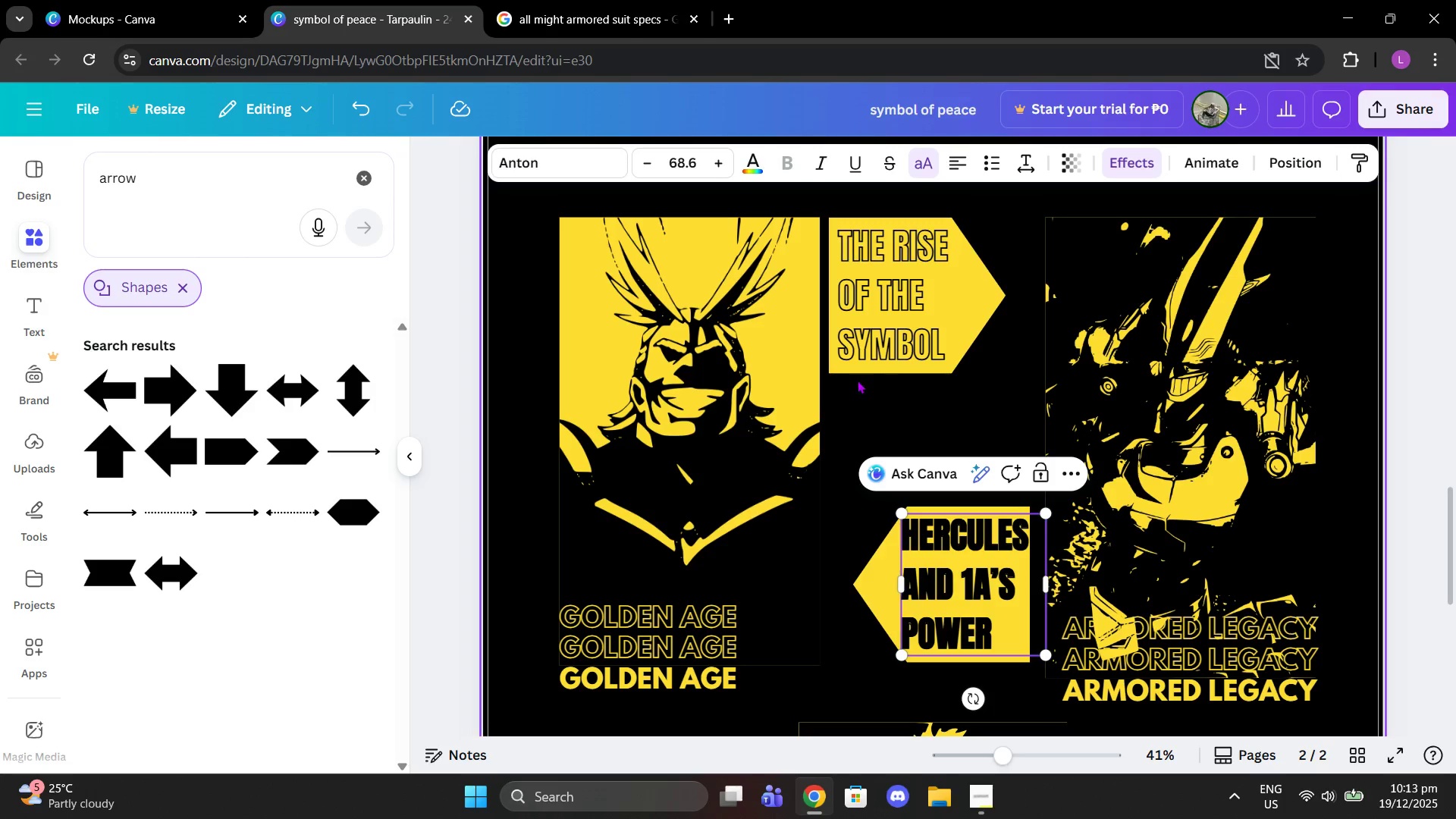 
left_click([886, 378])
 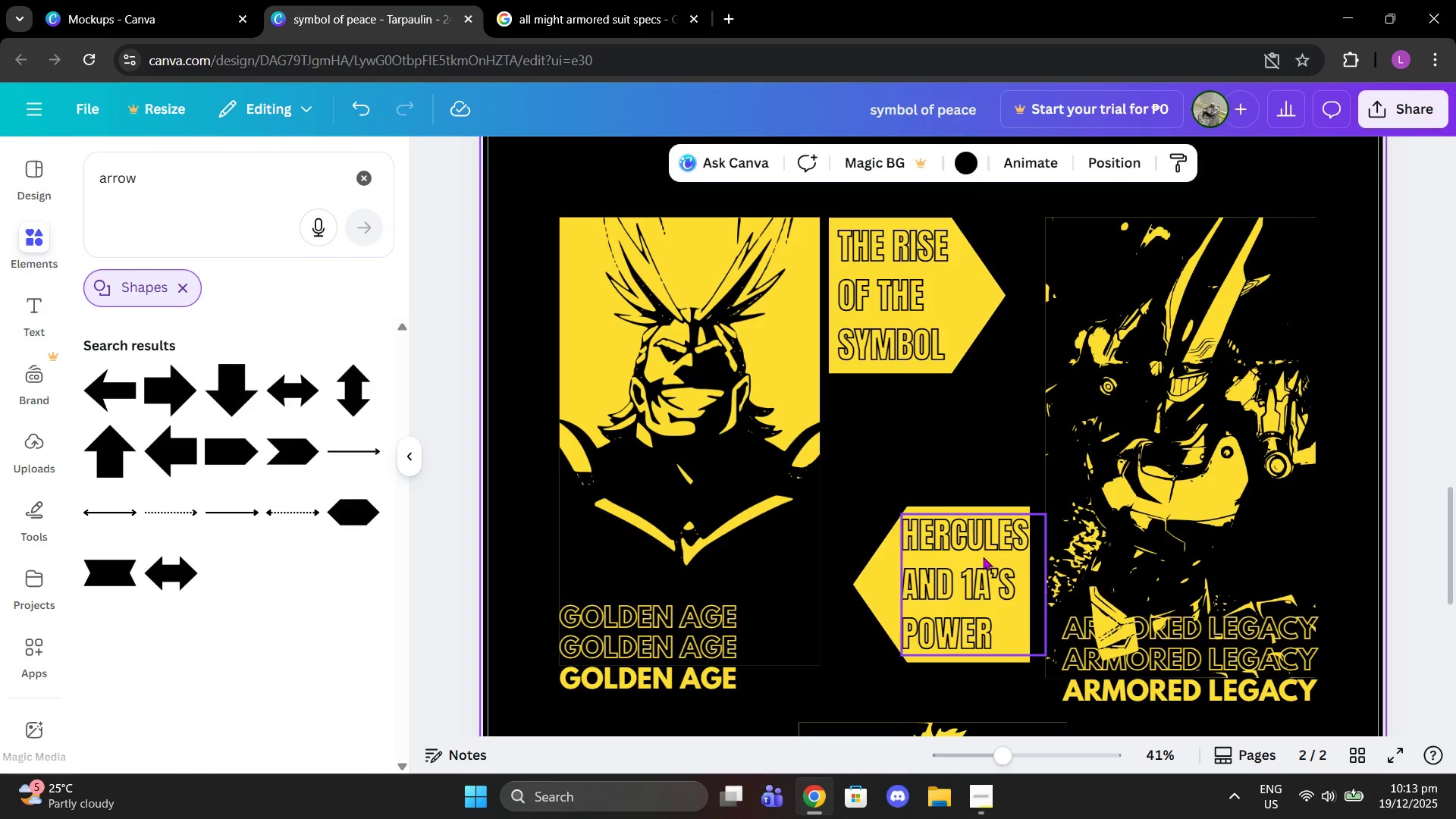 
left_click([980, 566])
 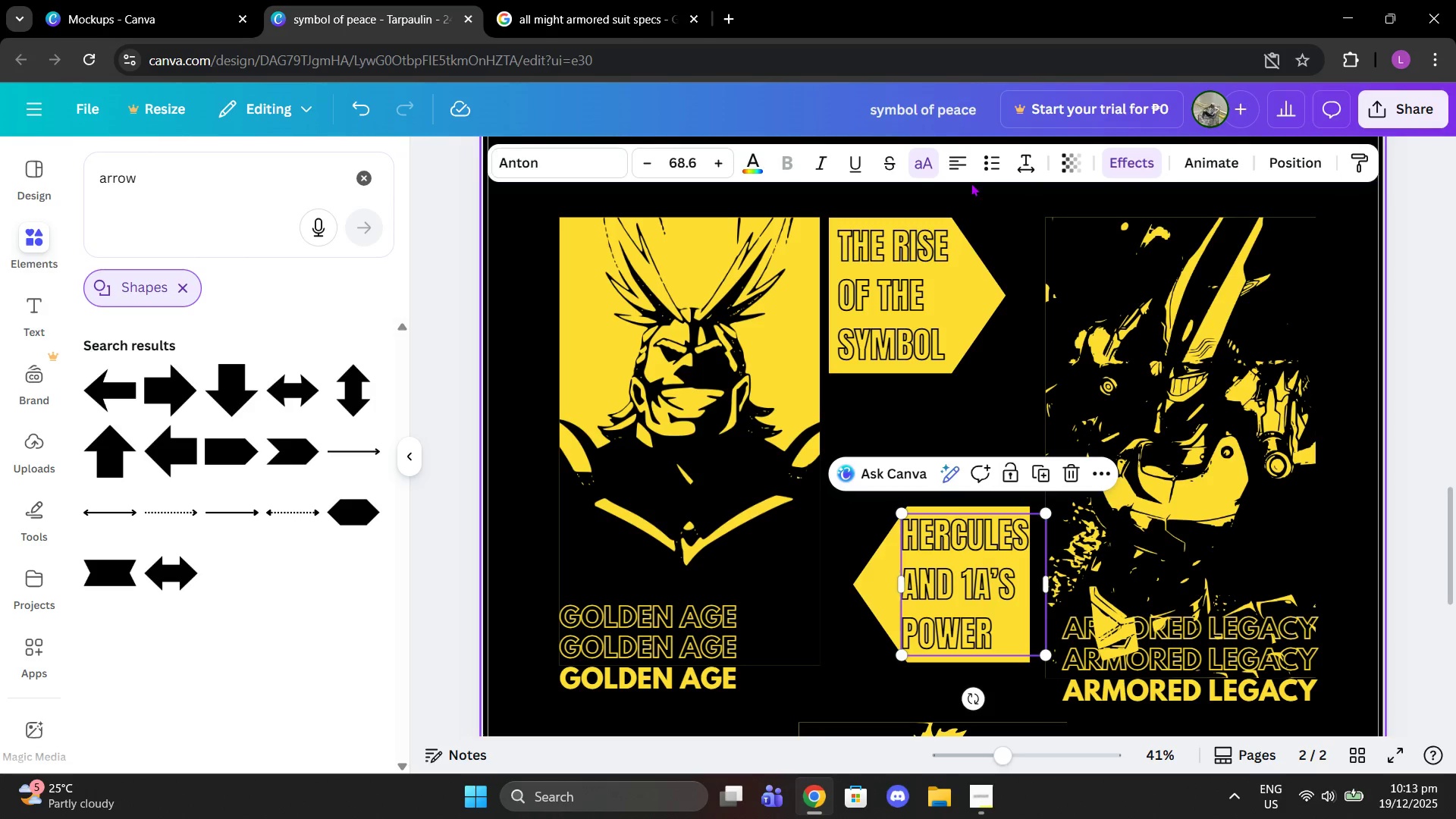 
left_click([965, 168])
 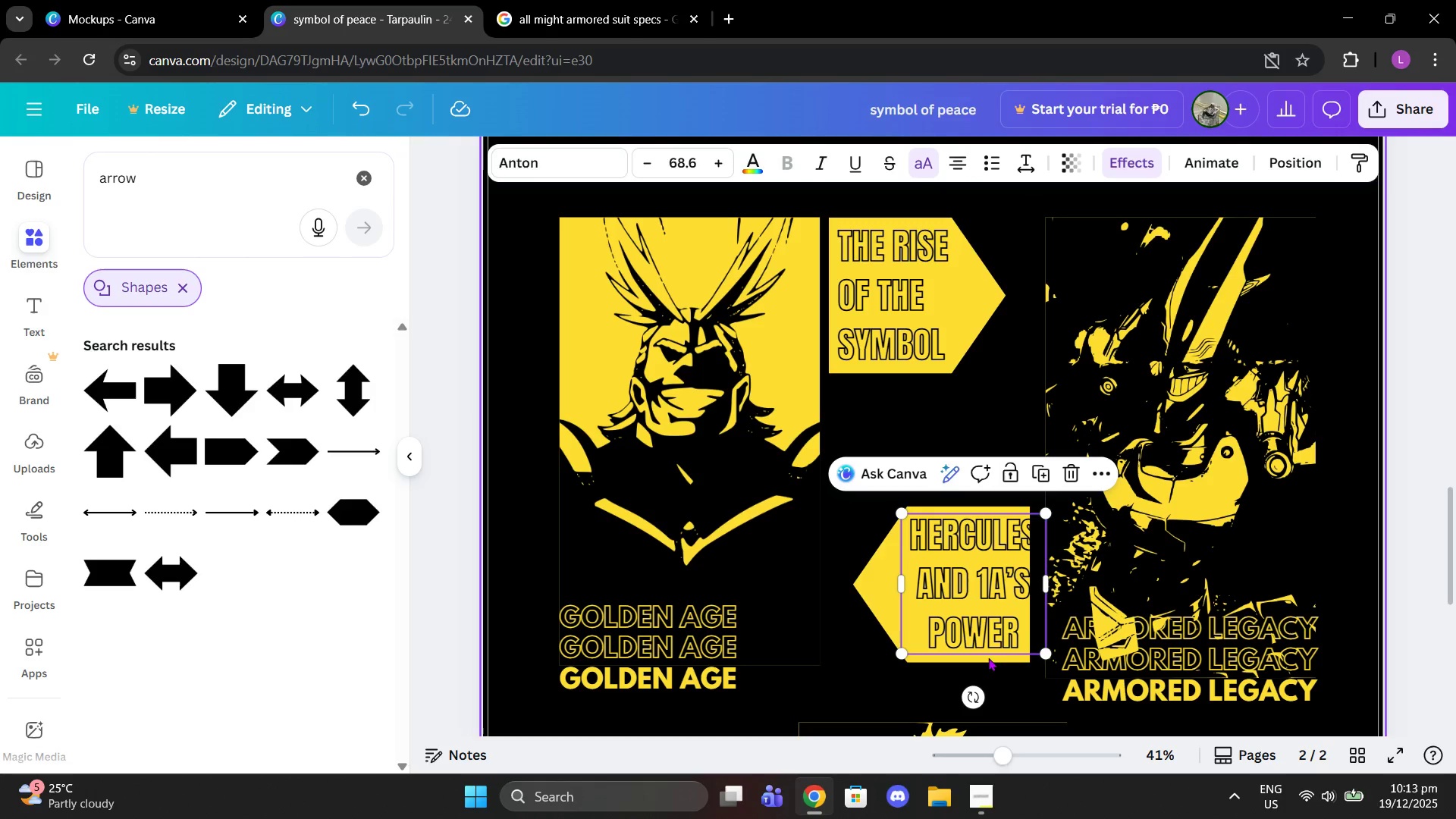 
left_click_drag(start_coordinate=[968, 609], to_coordinate=[957, 609])
 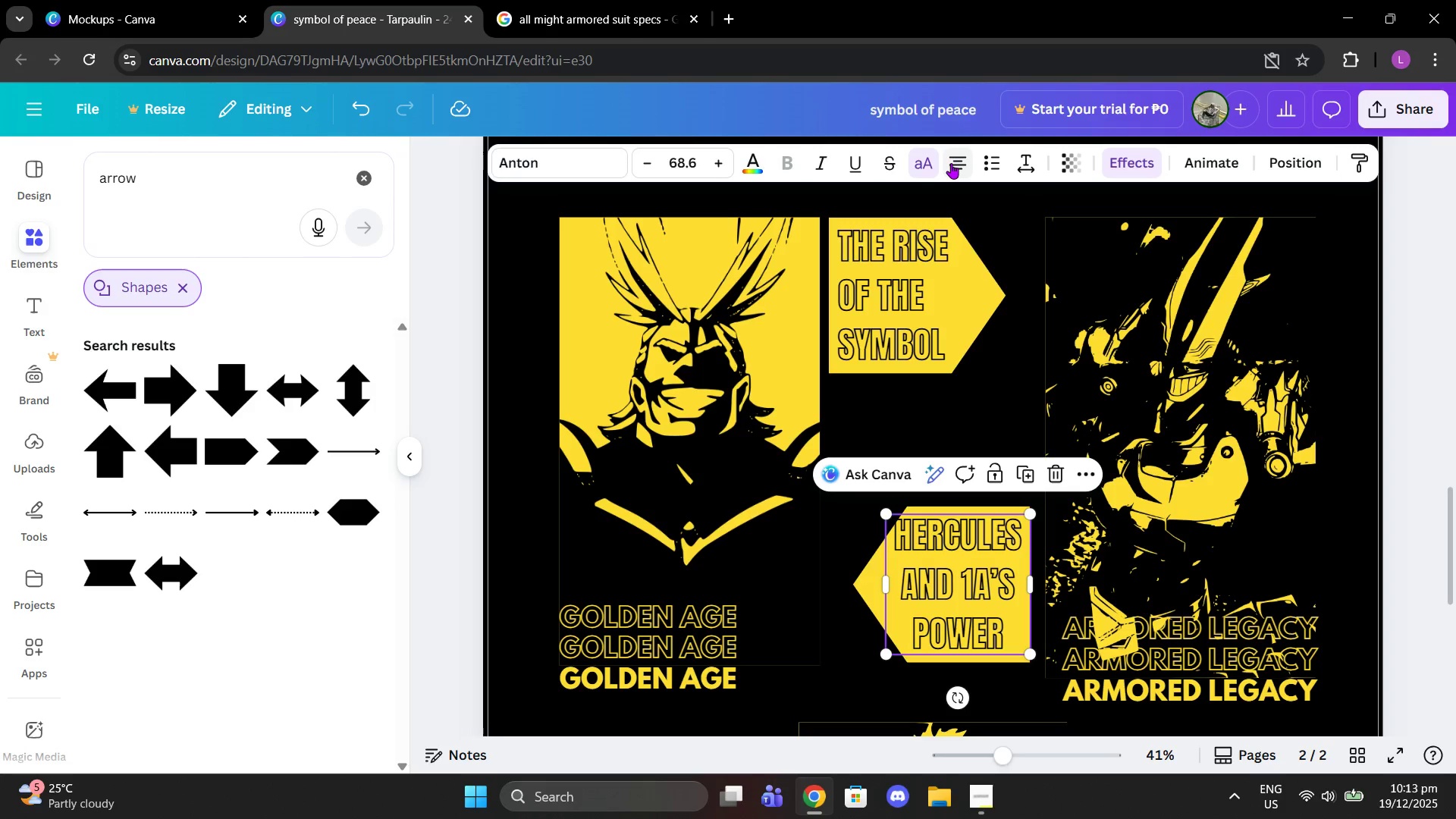 
left_click([951, 163])
 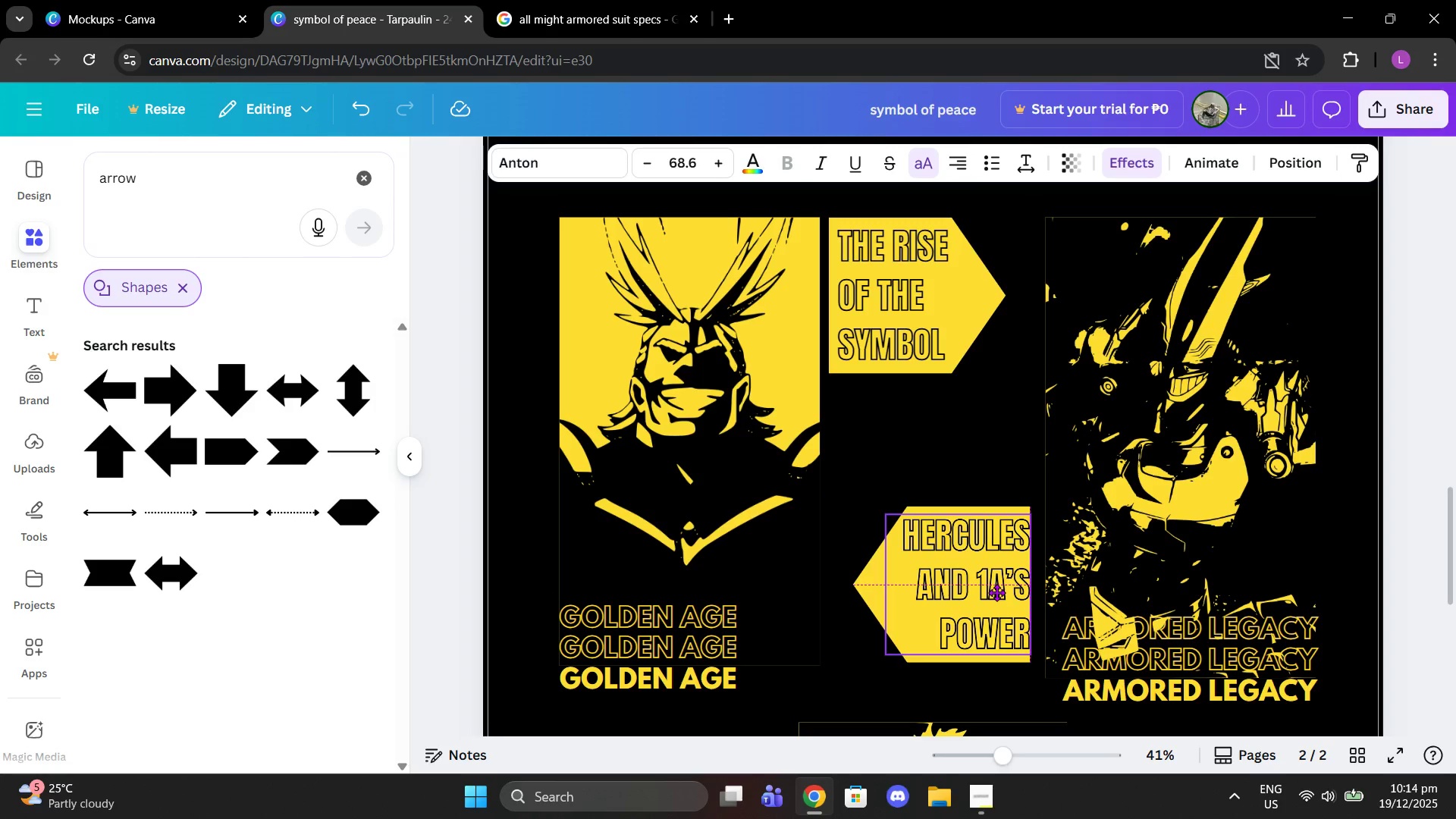 
left_click([1407, 494])
 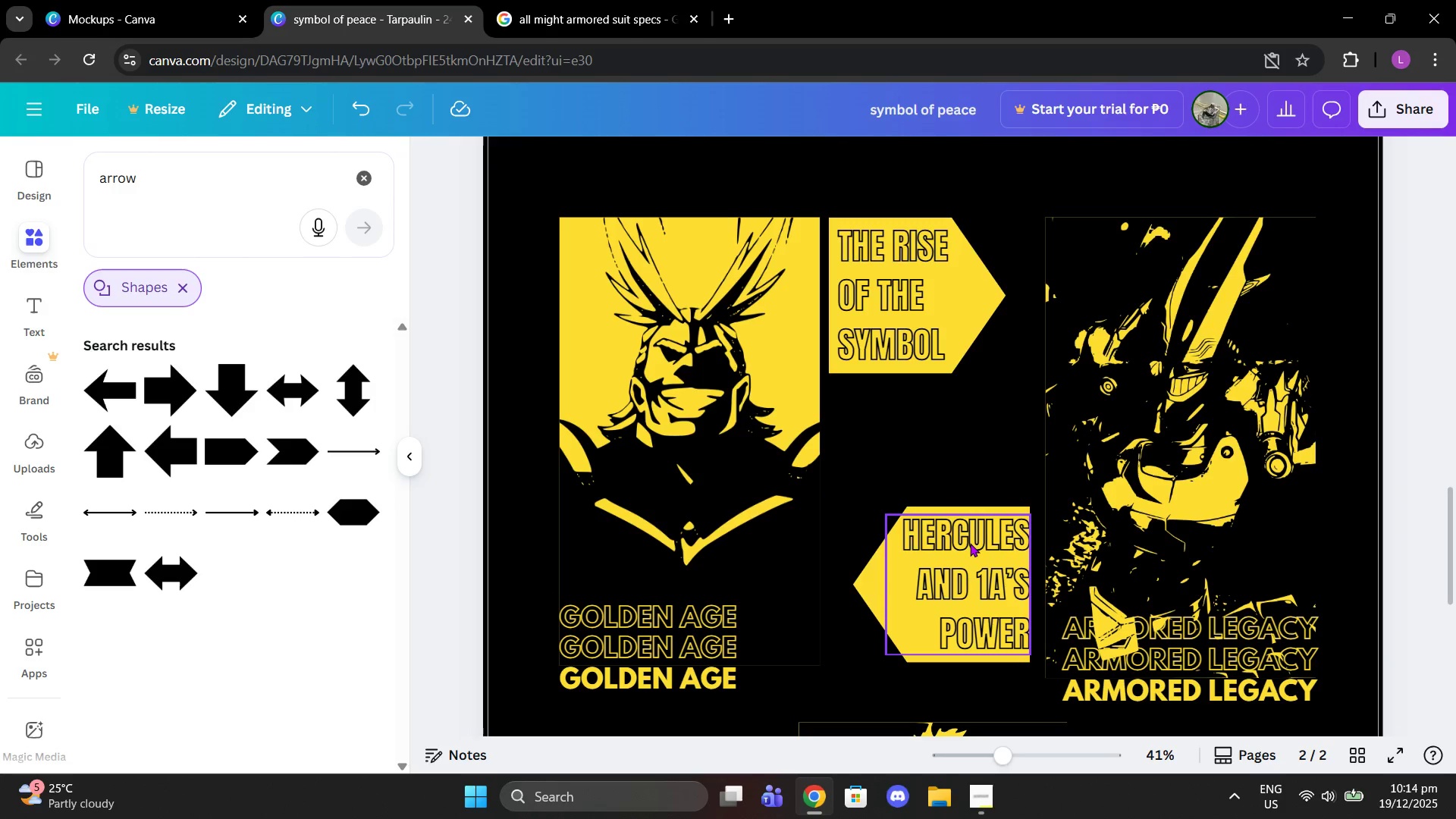 
left_click([970, 544])
 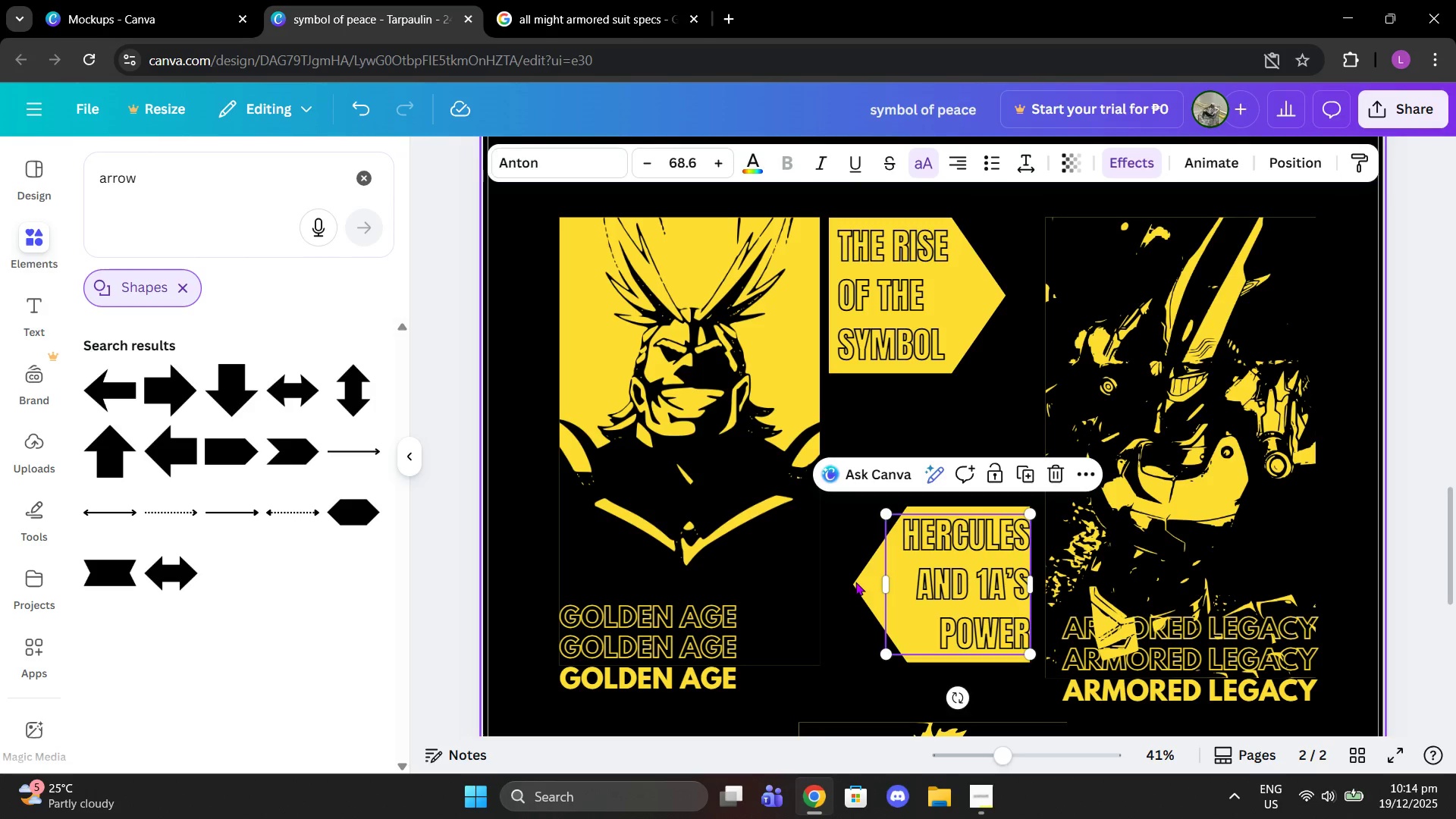 
left_click([858, 582])
 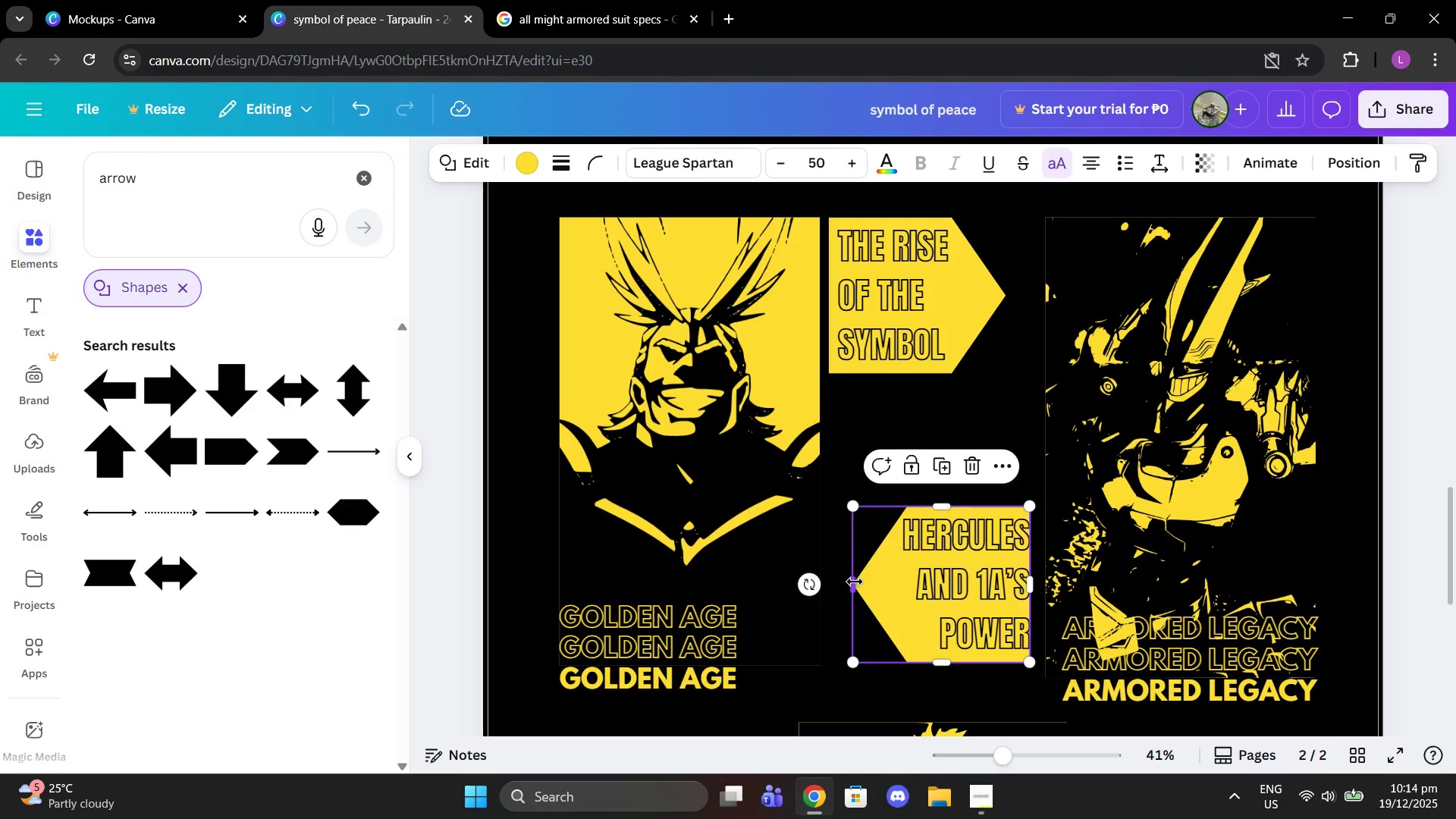 
left_click_drag(start_coordinate=[855, 582], to_coordinate=[841, 581])
 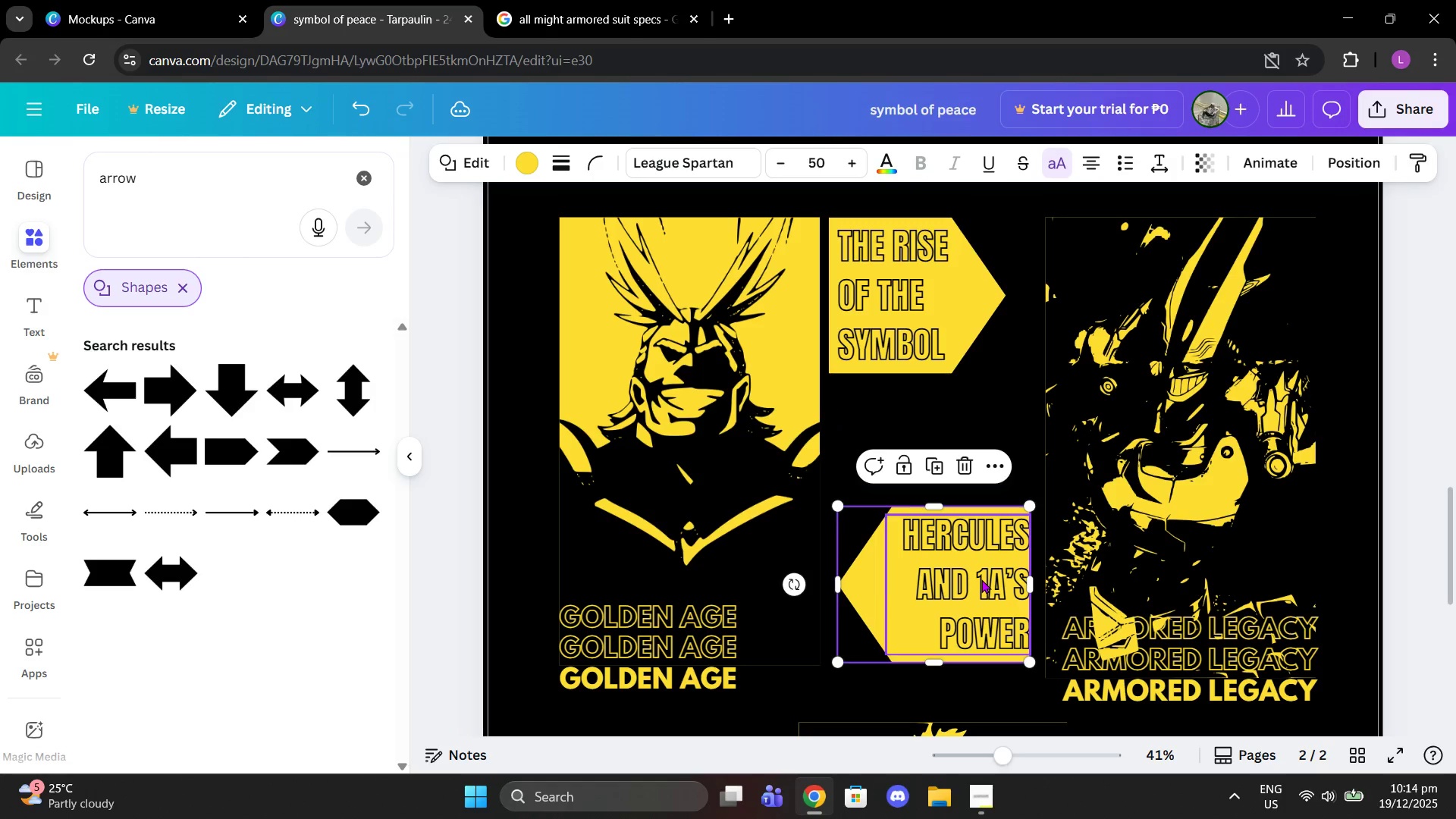 
left_click_drag(start_coordinate=[981, 579], to_coordinate=[969, 579])
 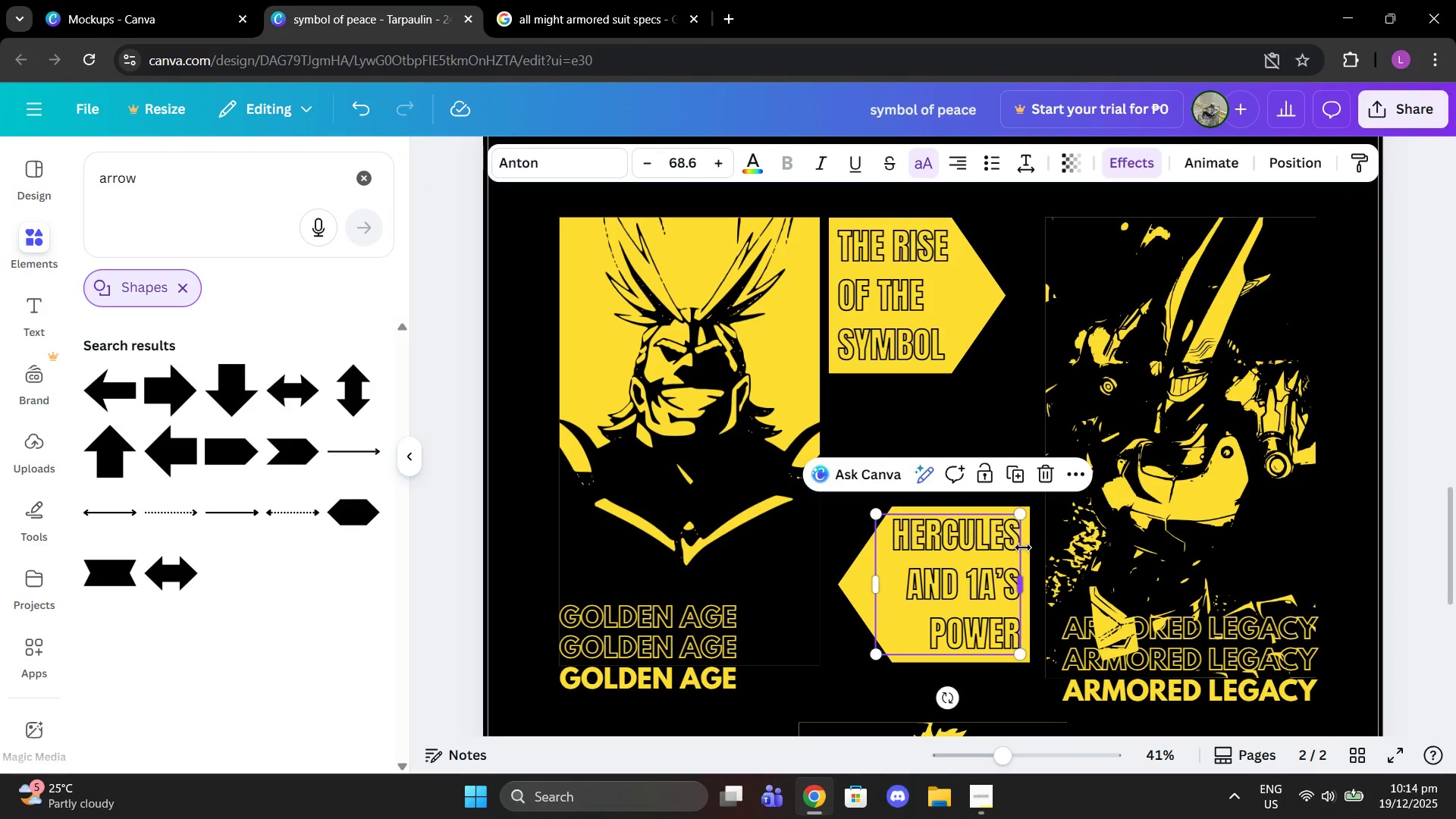 
left_click([1023, 548])
 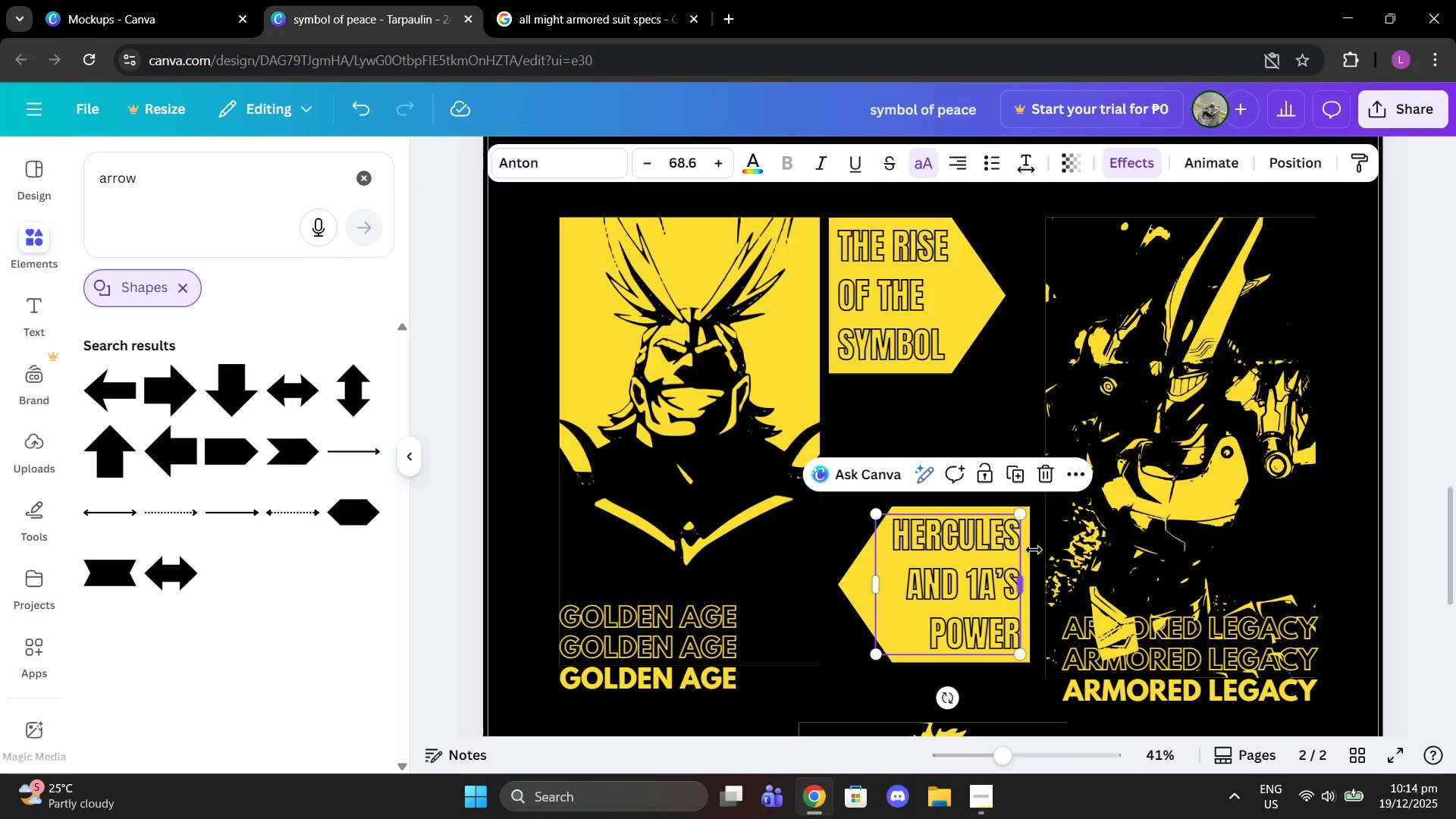 
left_click([1034, 550])
 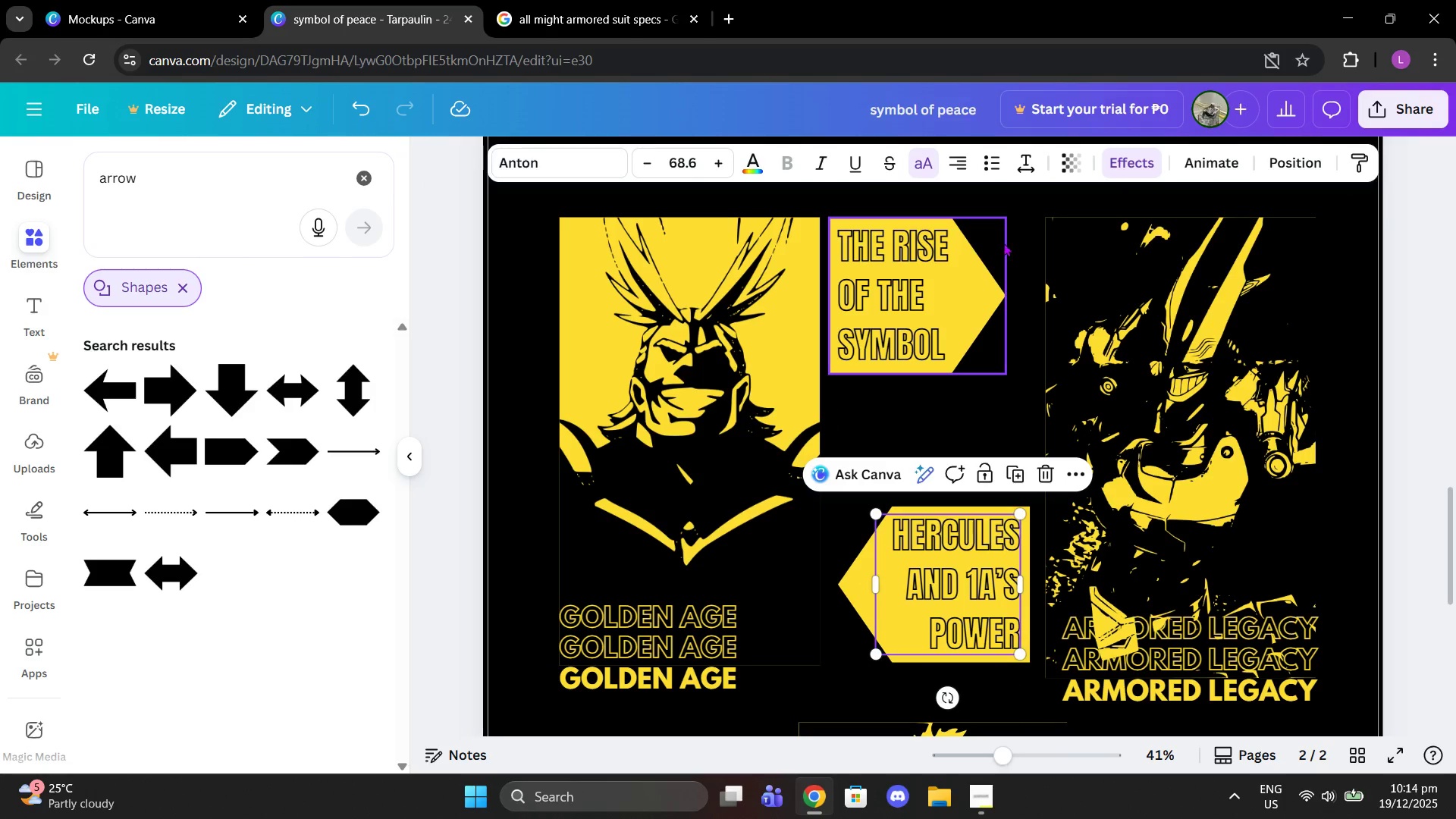 
left_click([1002, 264])
 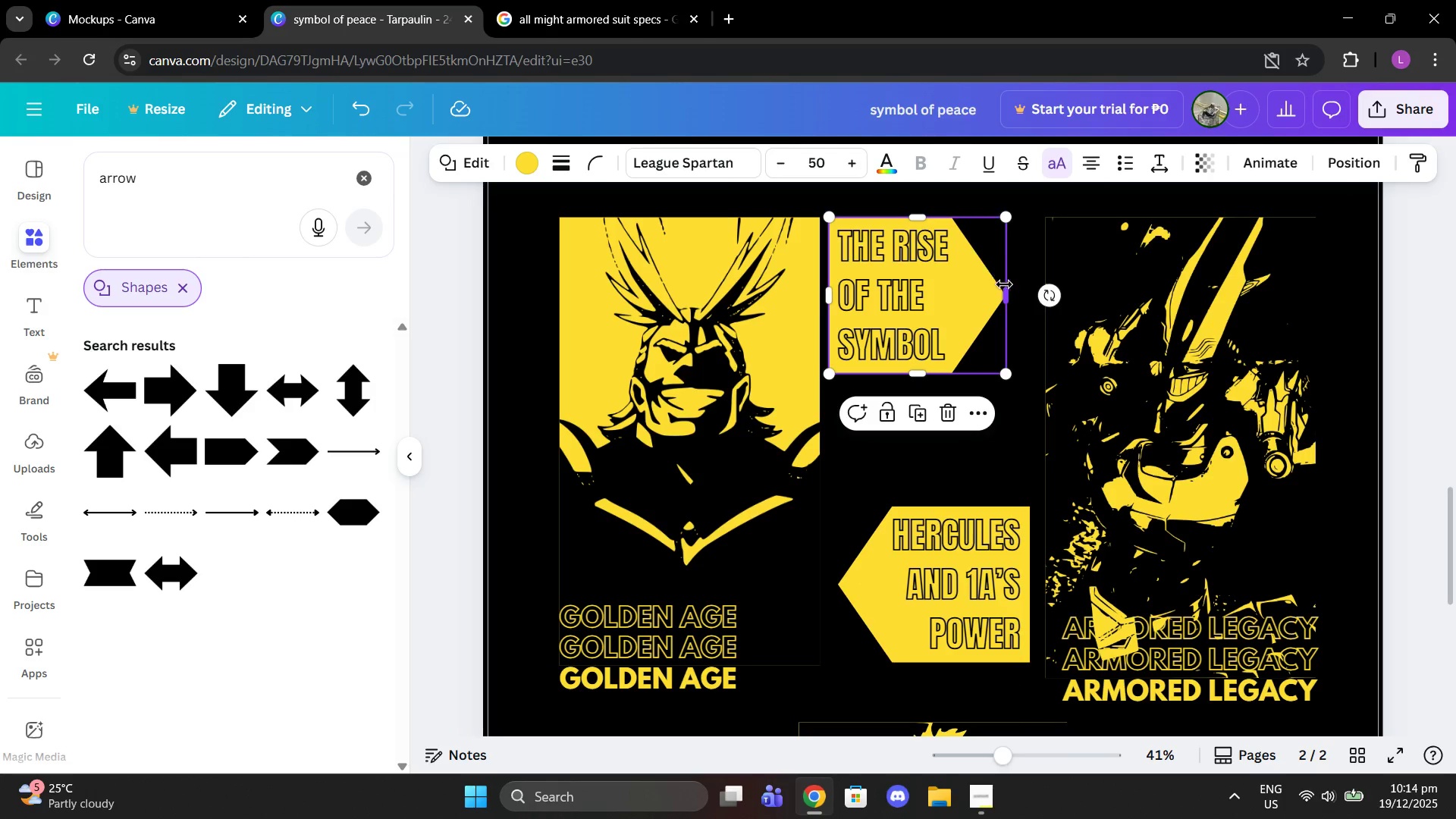 
left_click_drag(start_coordinate=[1001, 283], to_coordinate=[1015, 286])
 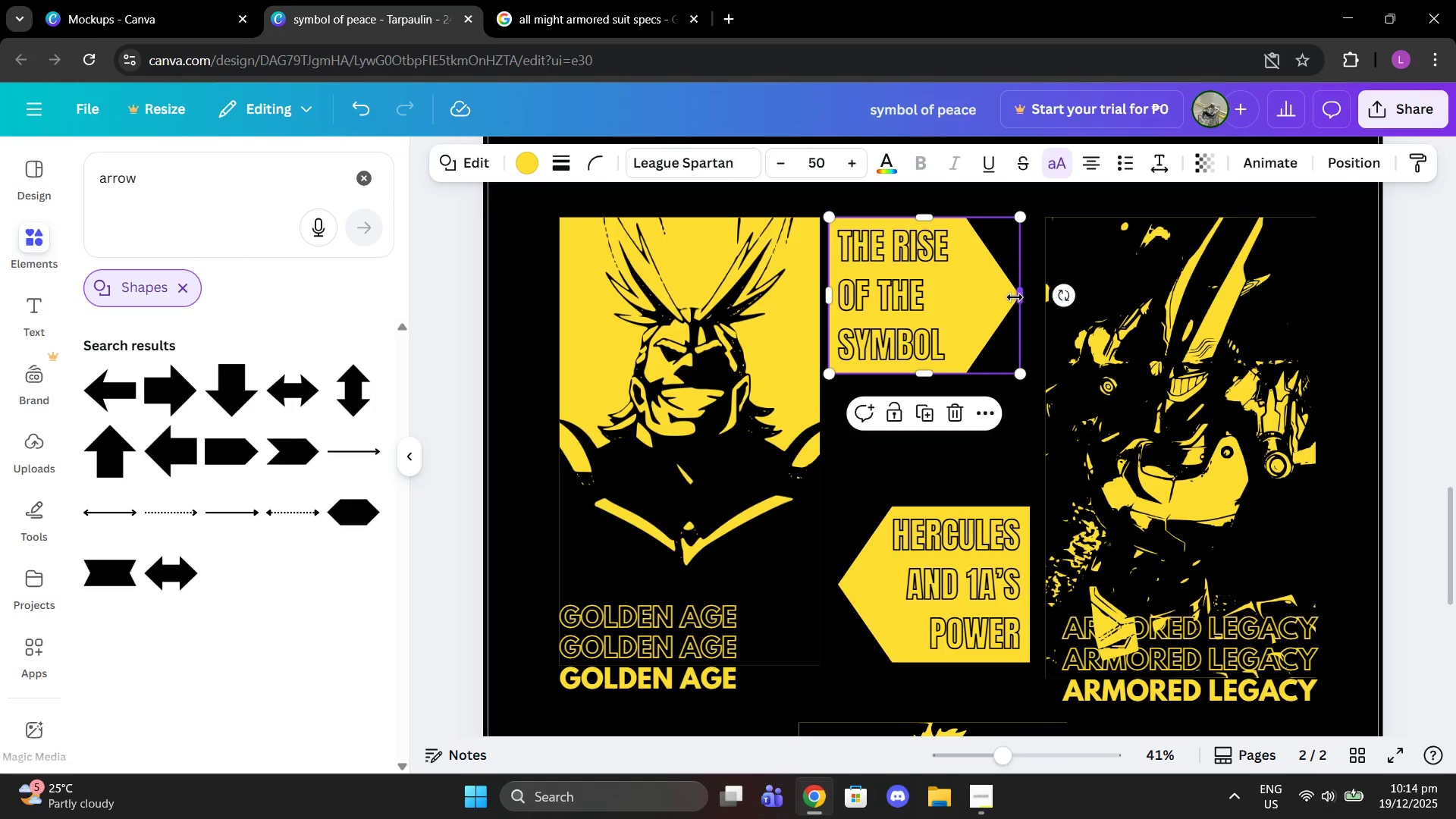 
left_click_drag(start_coordinate=[1015, 297], to_coordinate=[1024, 297])
 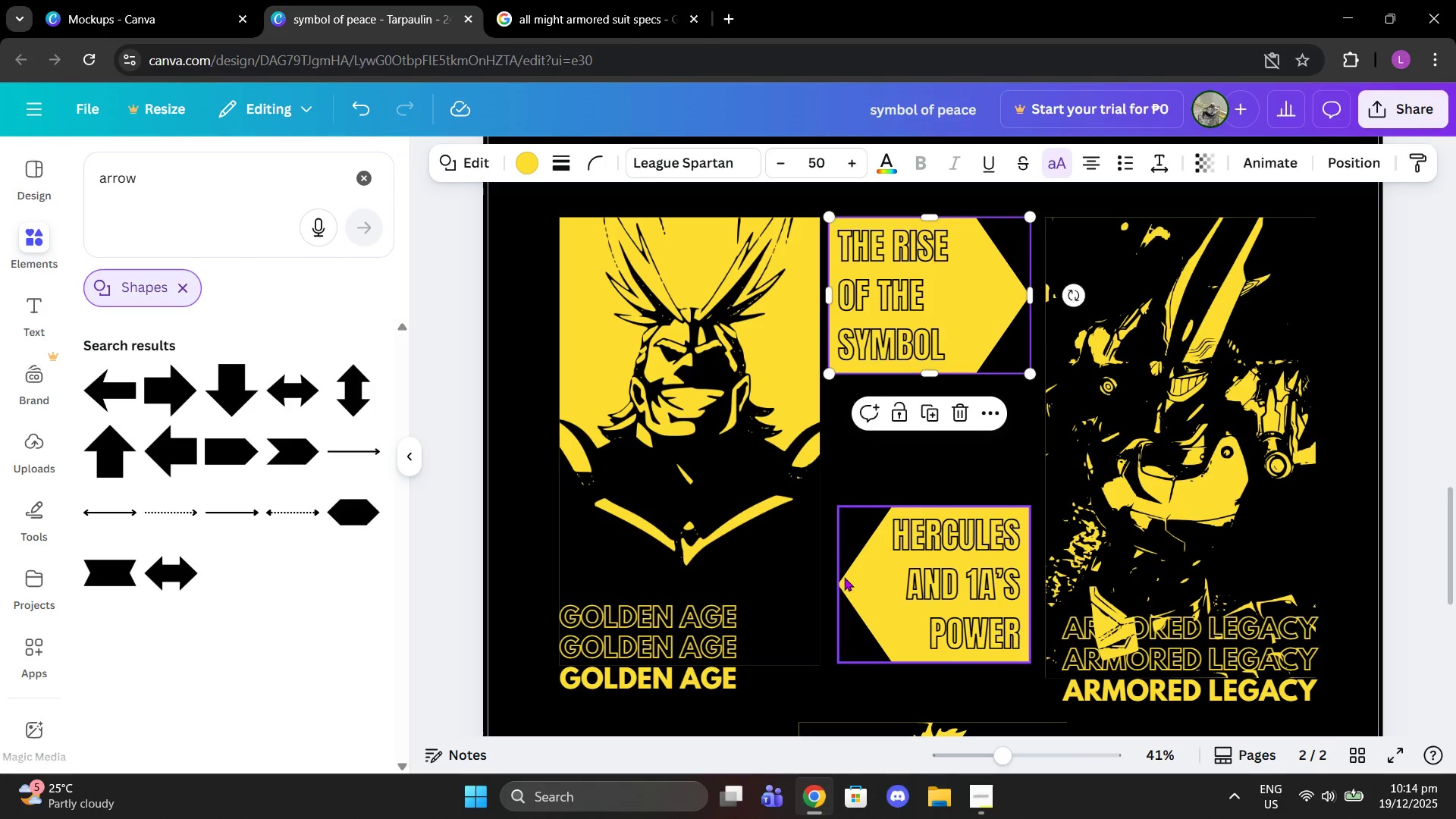 
left_click([844, 577])
 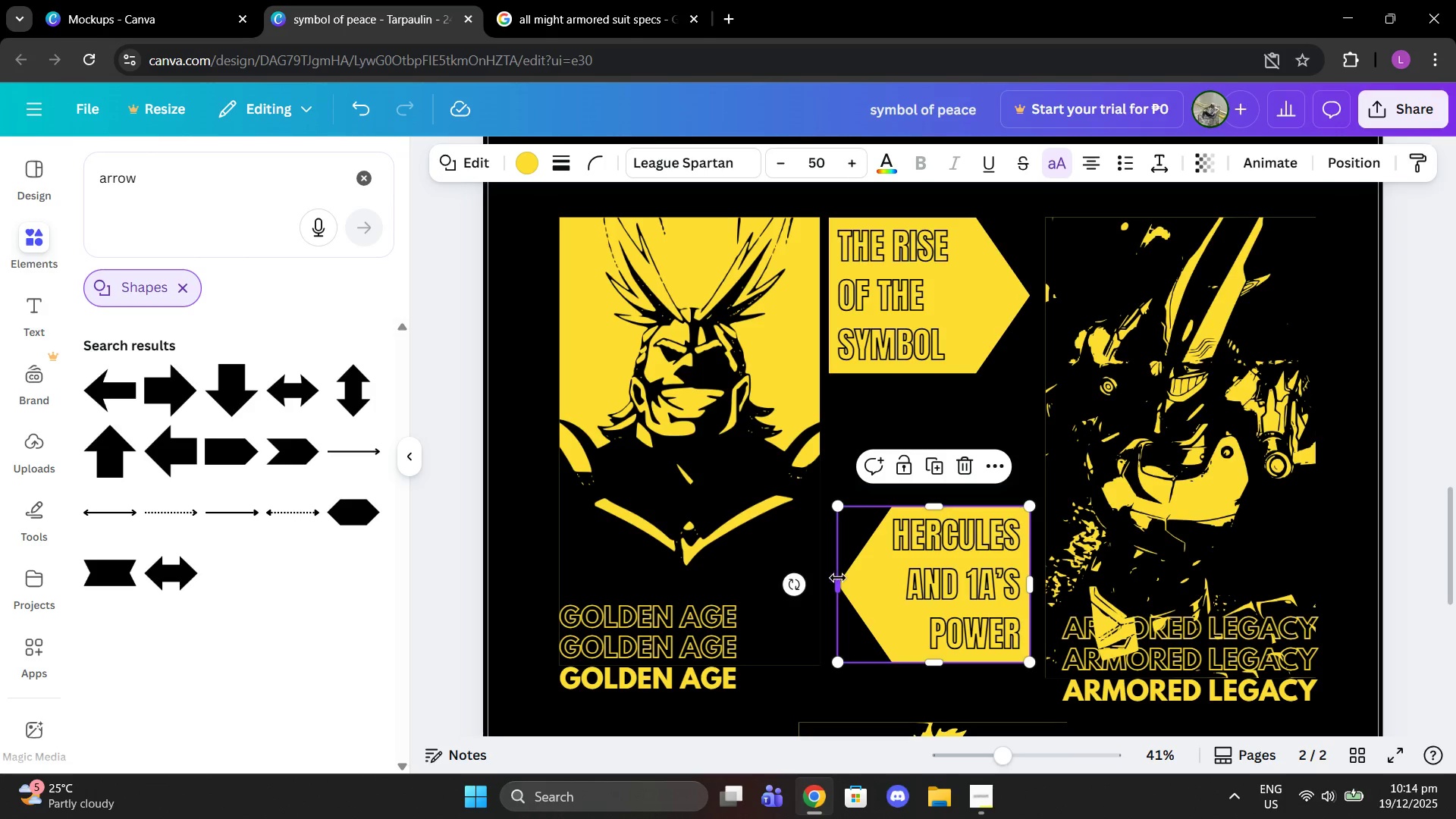 
left_click_drag(start_coordinate=[838, 578], to_coordinate=[828, 578])
 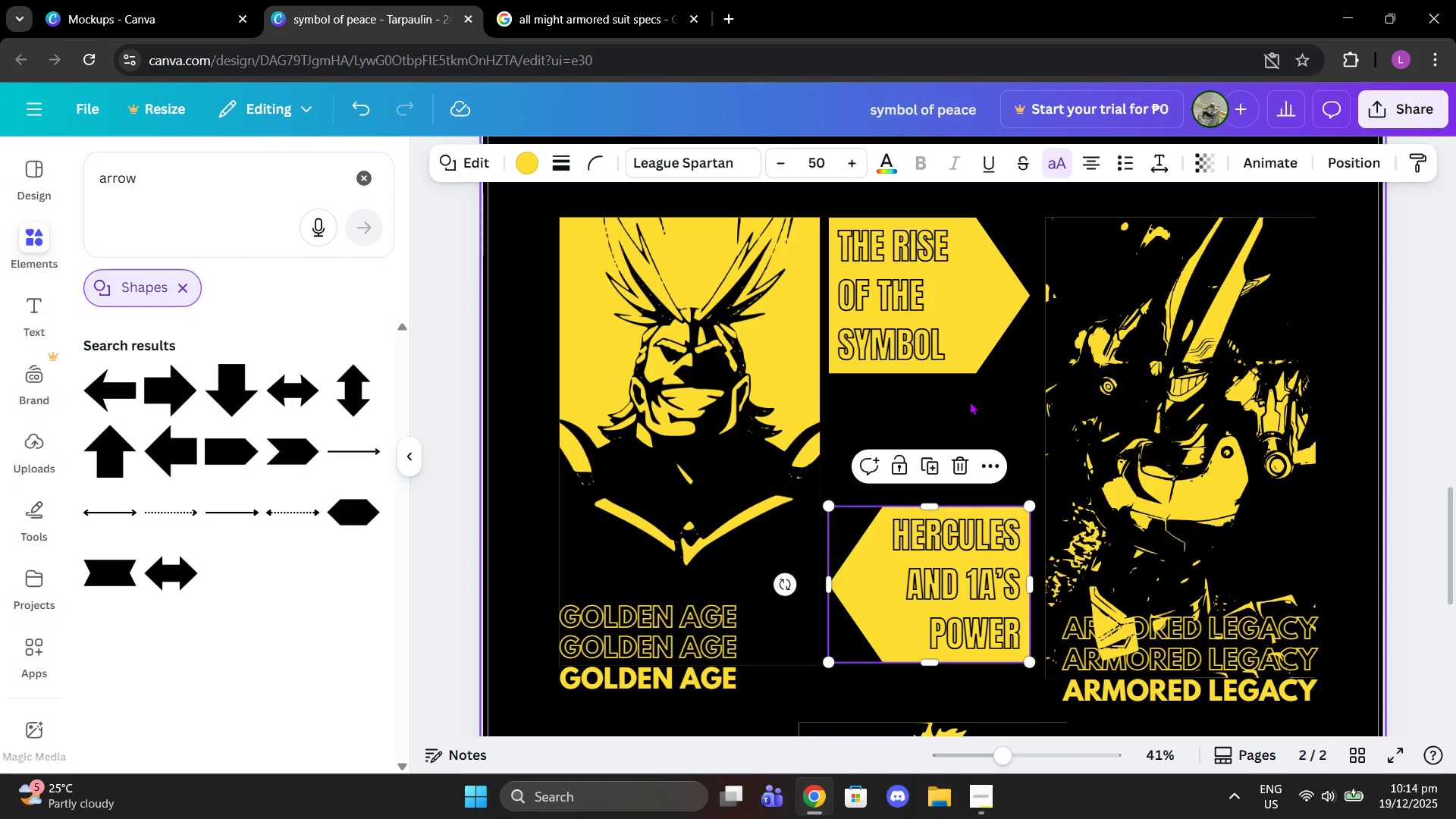 
left_click([969, 400])
 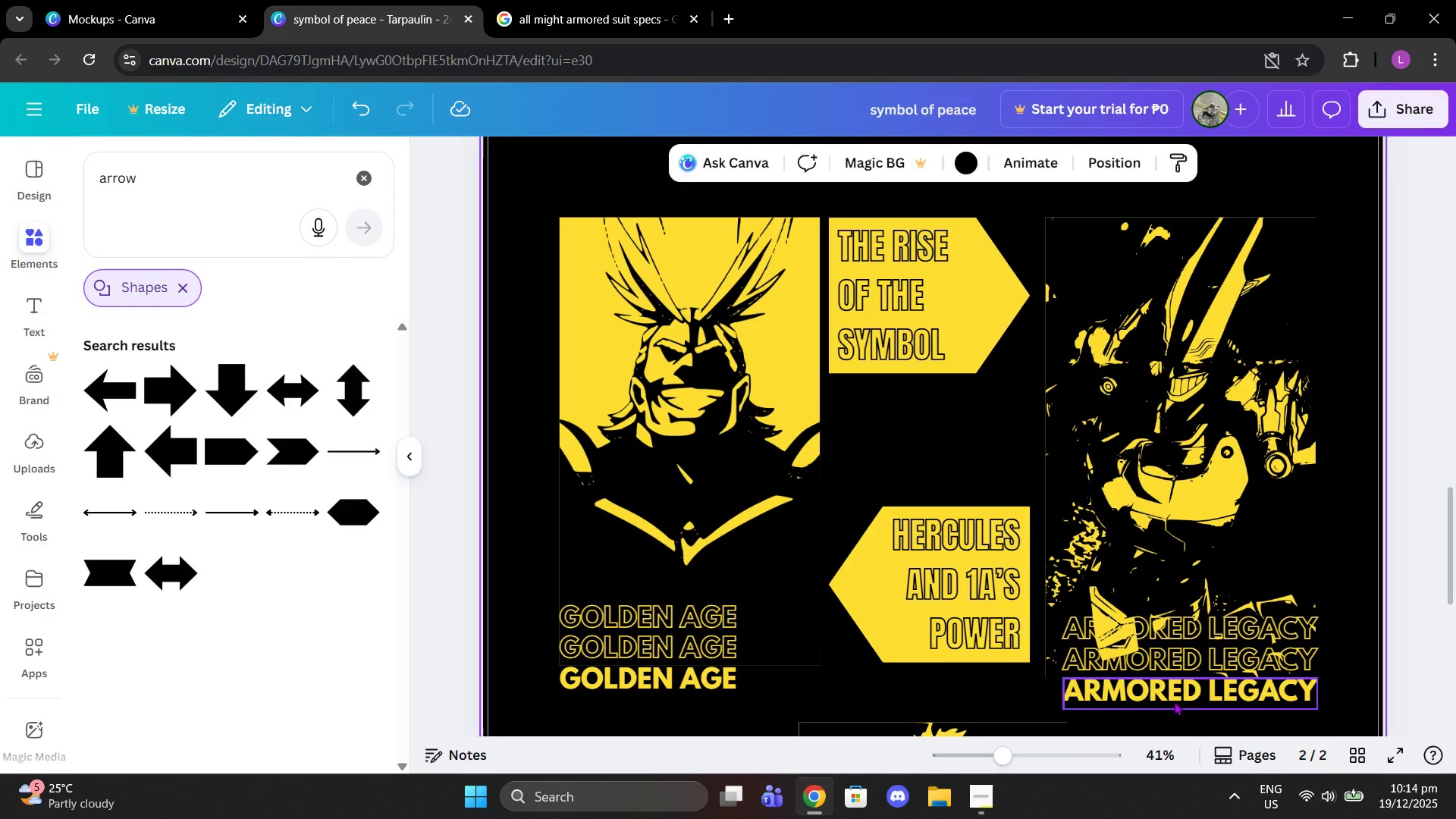 
scroll: coordinate [1241, 693], scroll_direction: down, amount: 1.0
 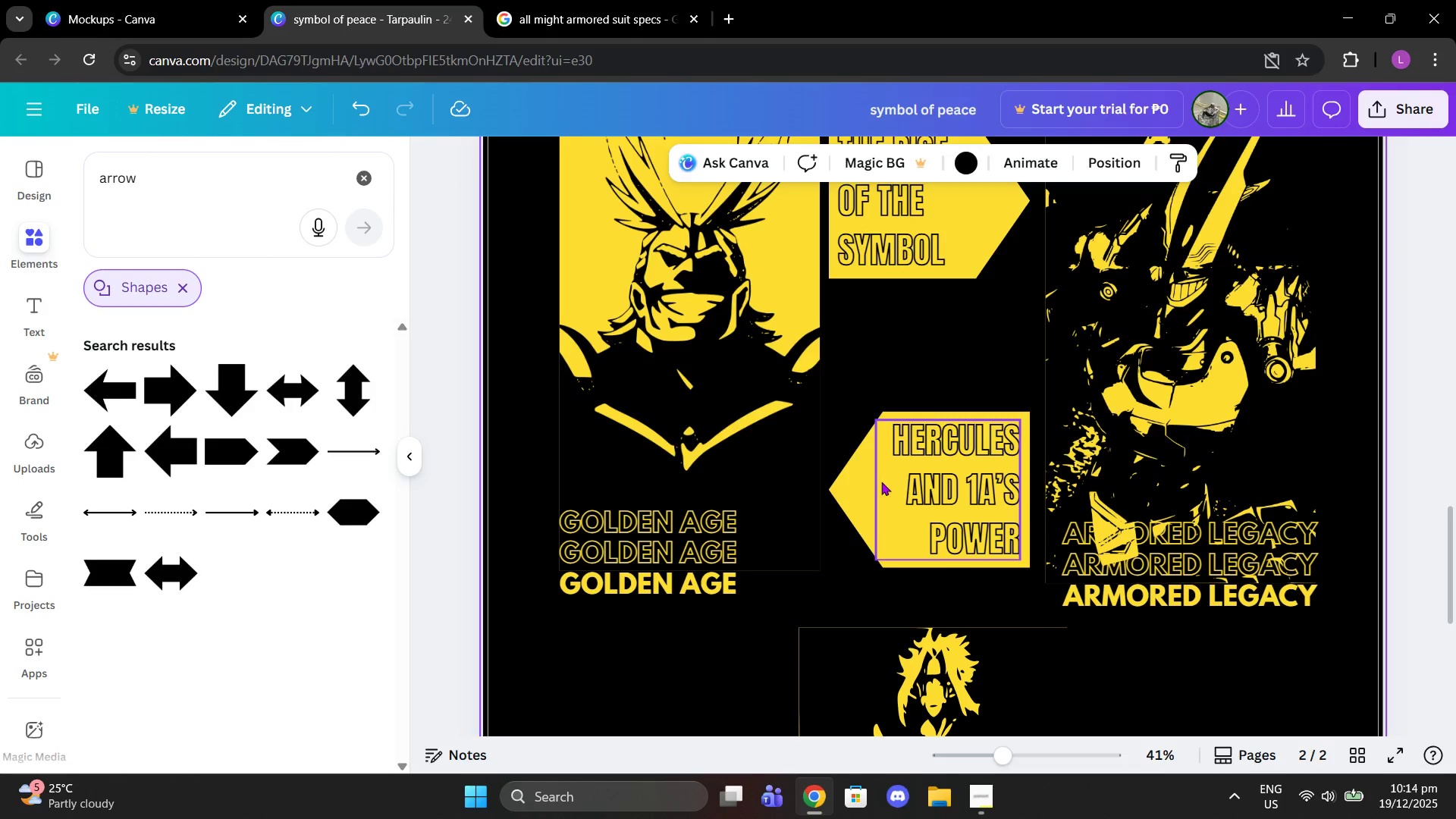 
scroll: coordinate [923, 441], scroll_direction: up, amount: 2.0
 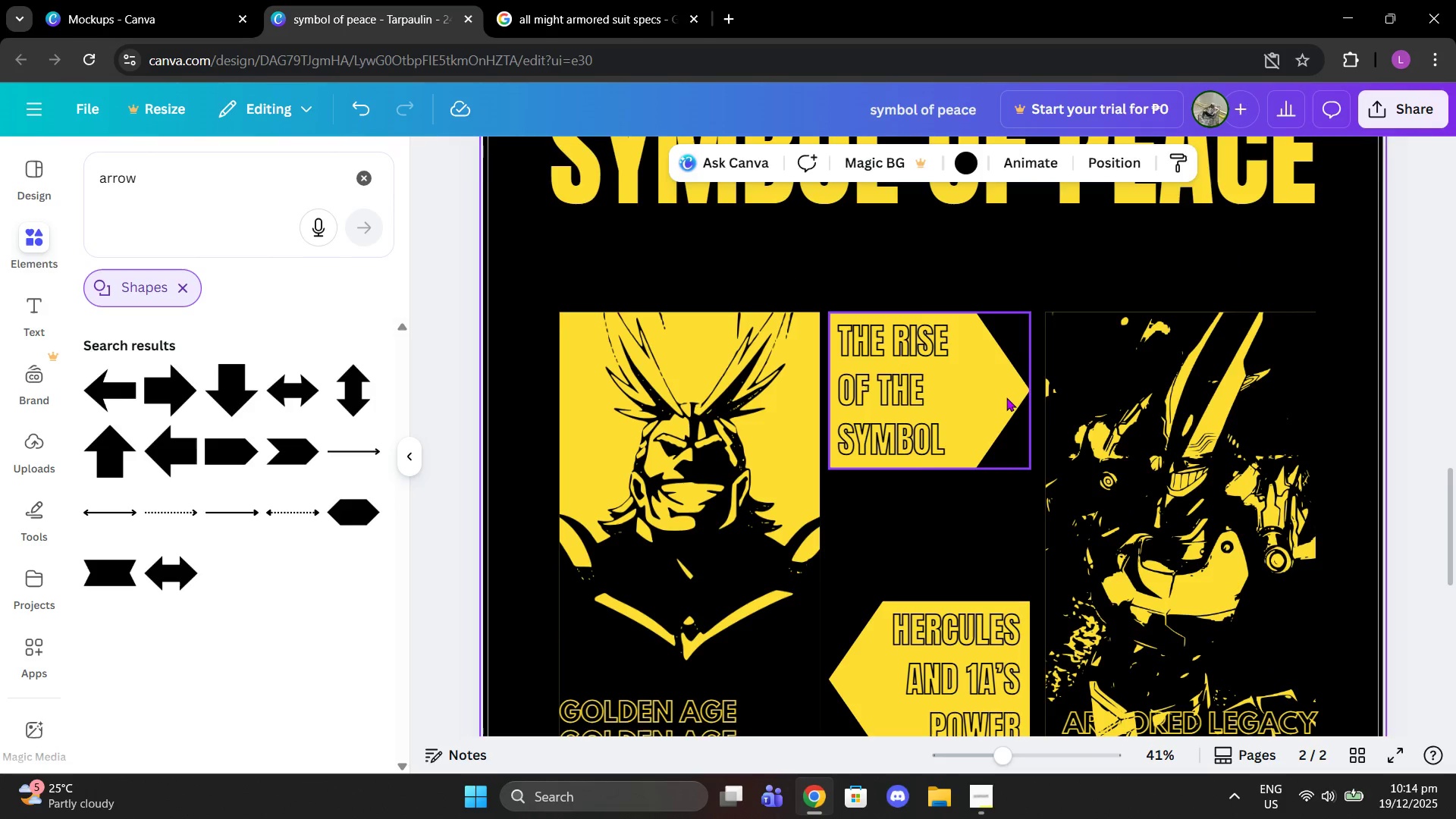 
left_click([1006, 397])
 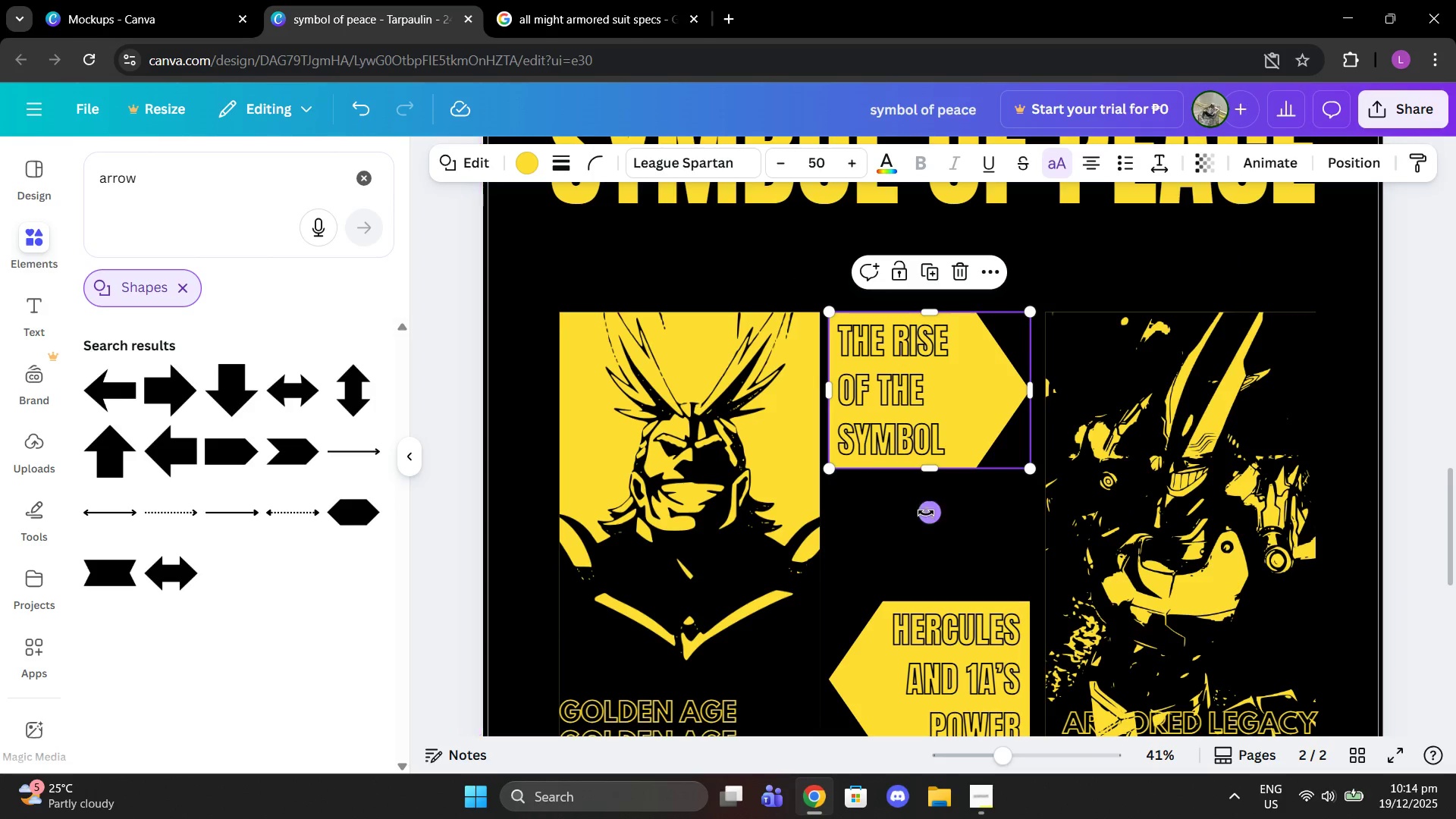 
scroll: coordinate [967, 483], scroll_direction: down, amount: 6.0
 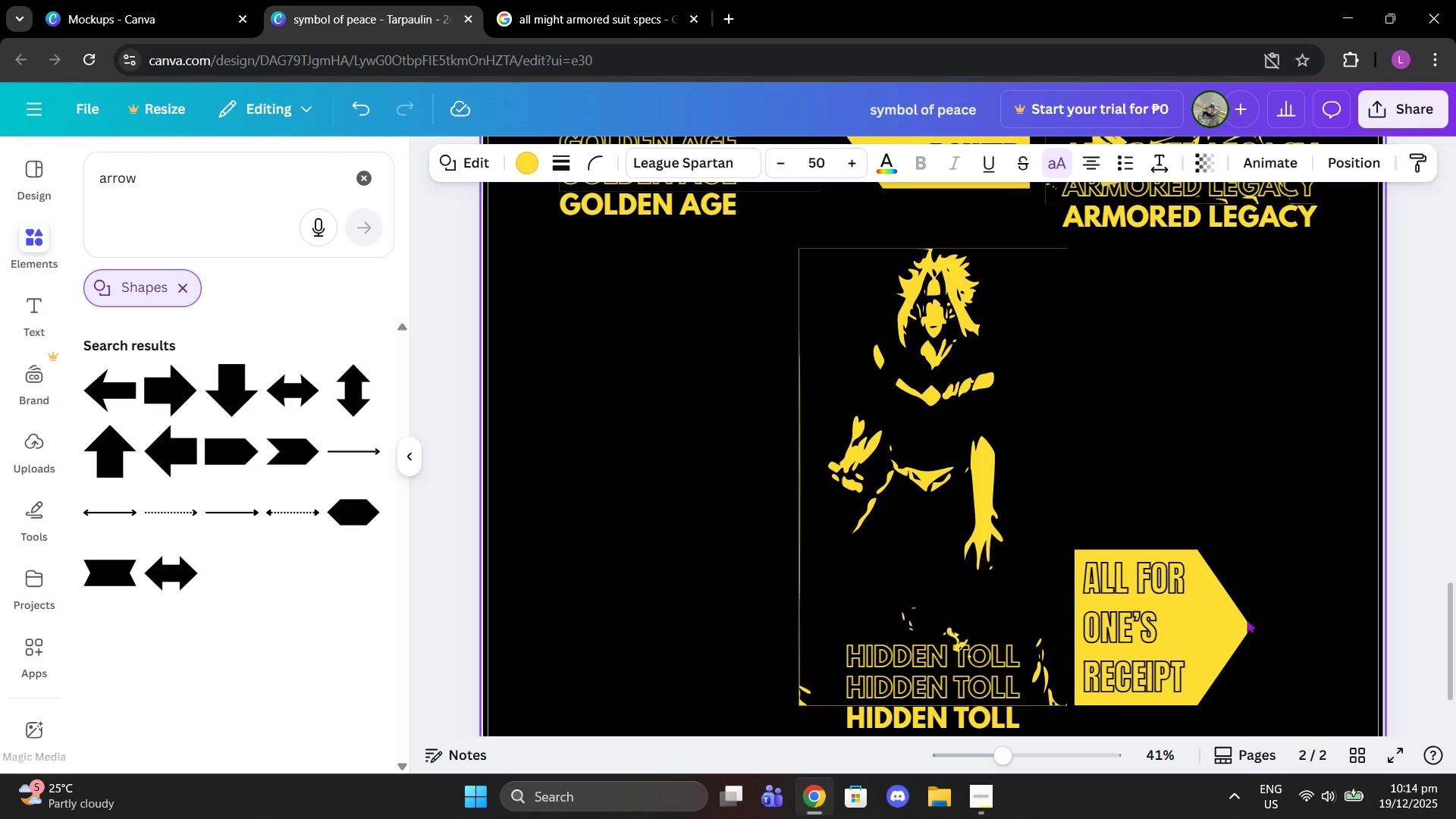 
left_click([1242, 619])
 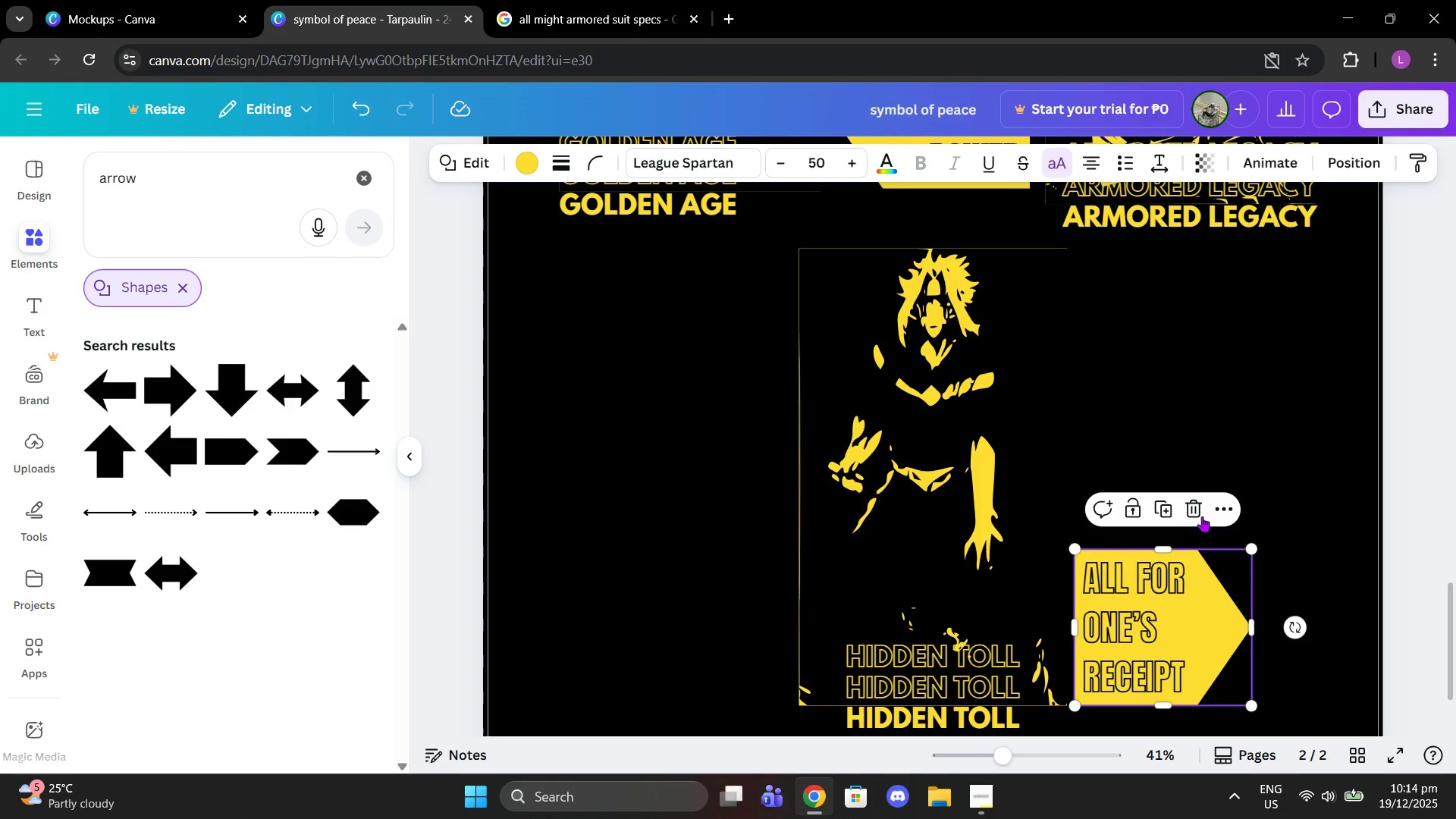 
left_click([1197, 513])
 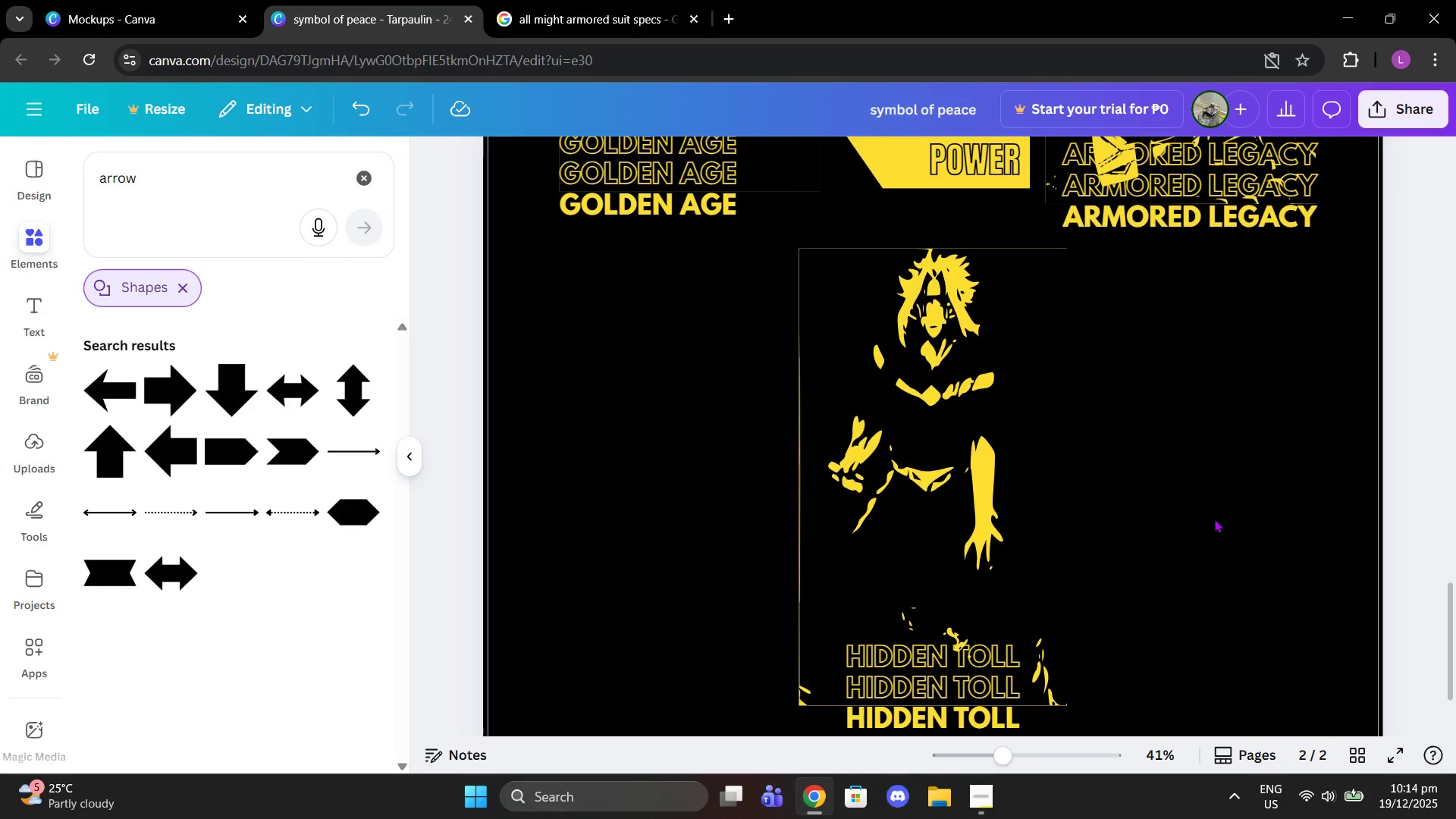 
key(Control+Z)
 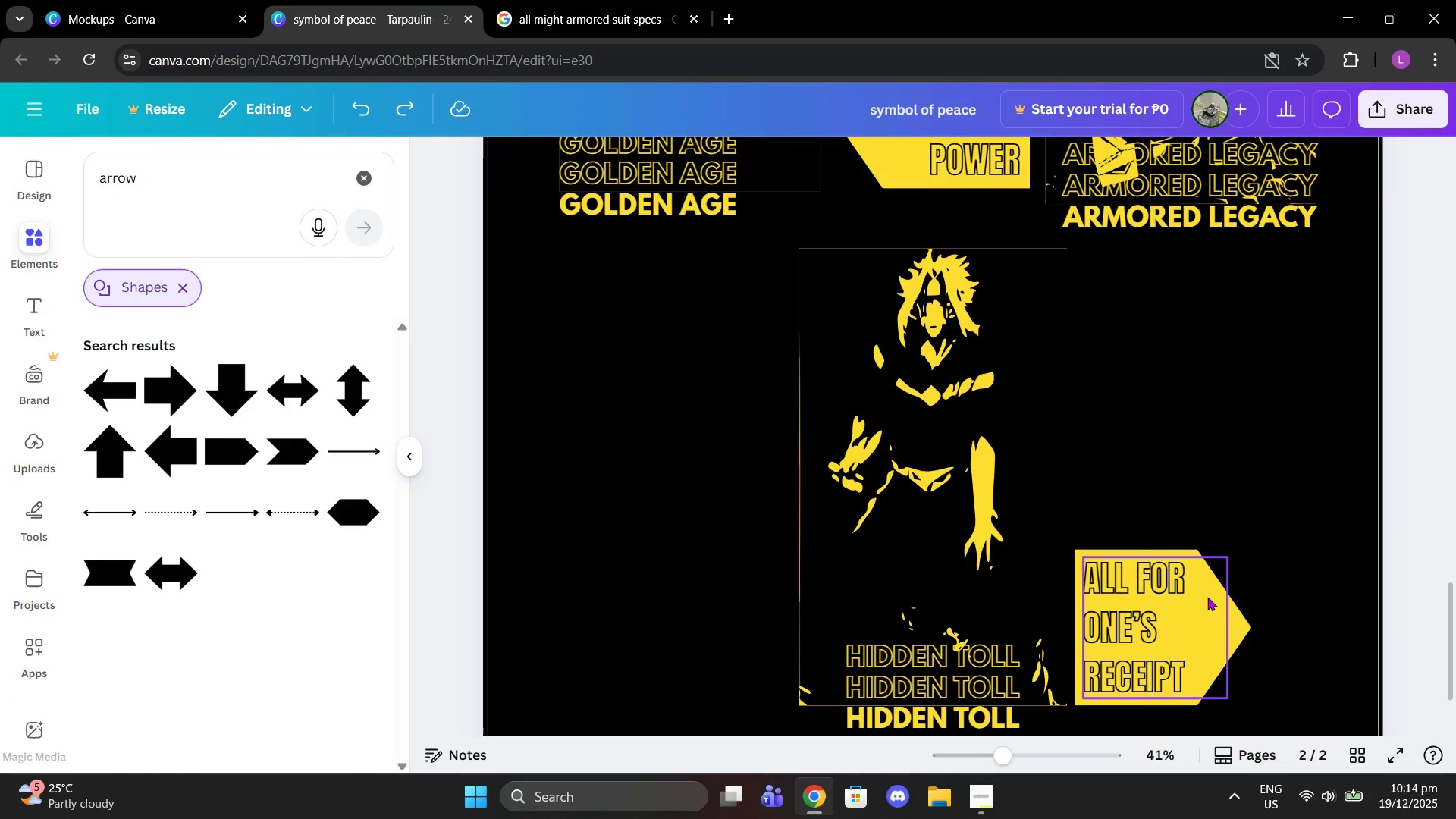 
left_click([1203, 596])
 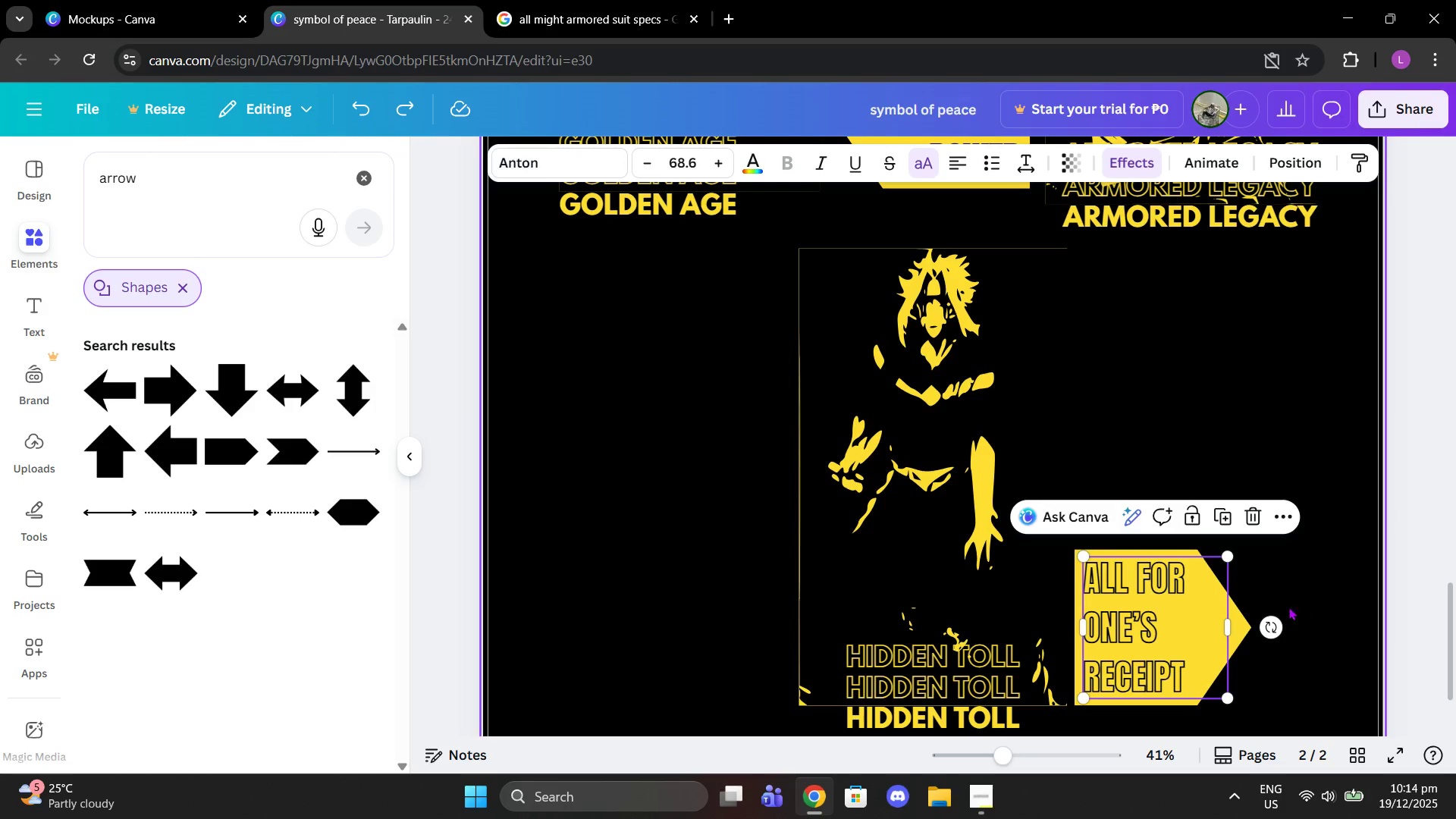 
left_click([1243, 613])
 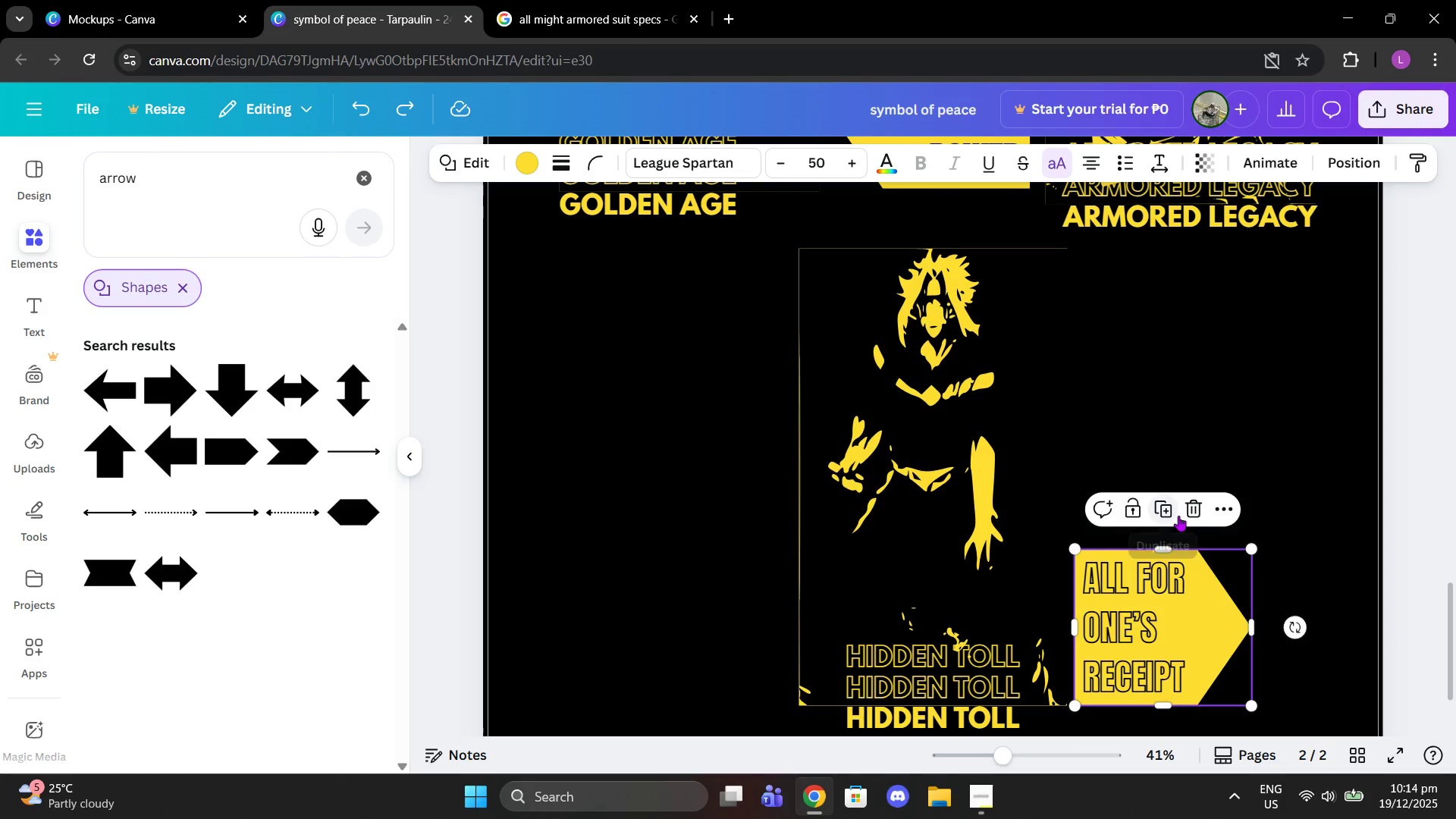 
left_click([1181, 513])
 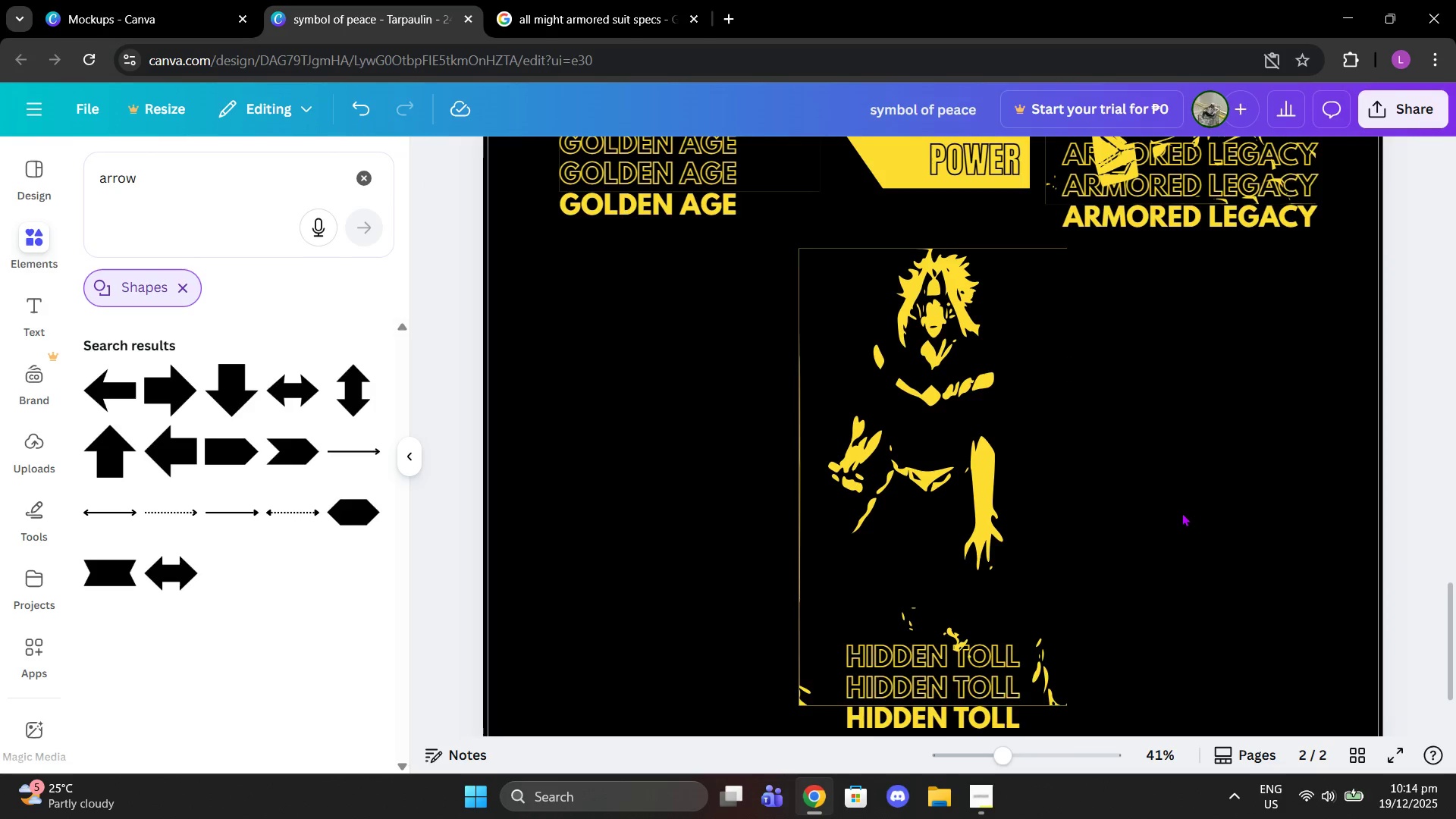 
scroll: coordinate [1181, 512], scroll_direction: up, amount: 3.0
 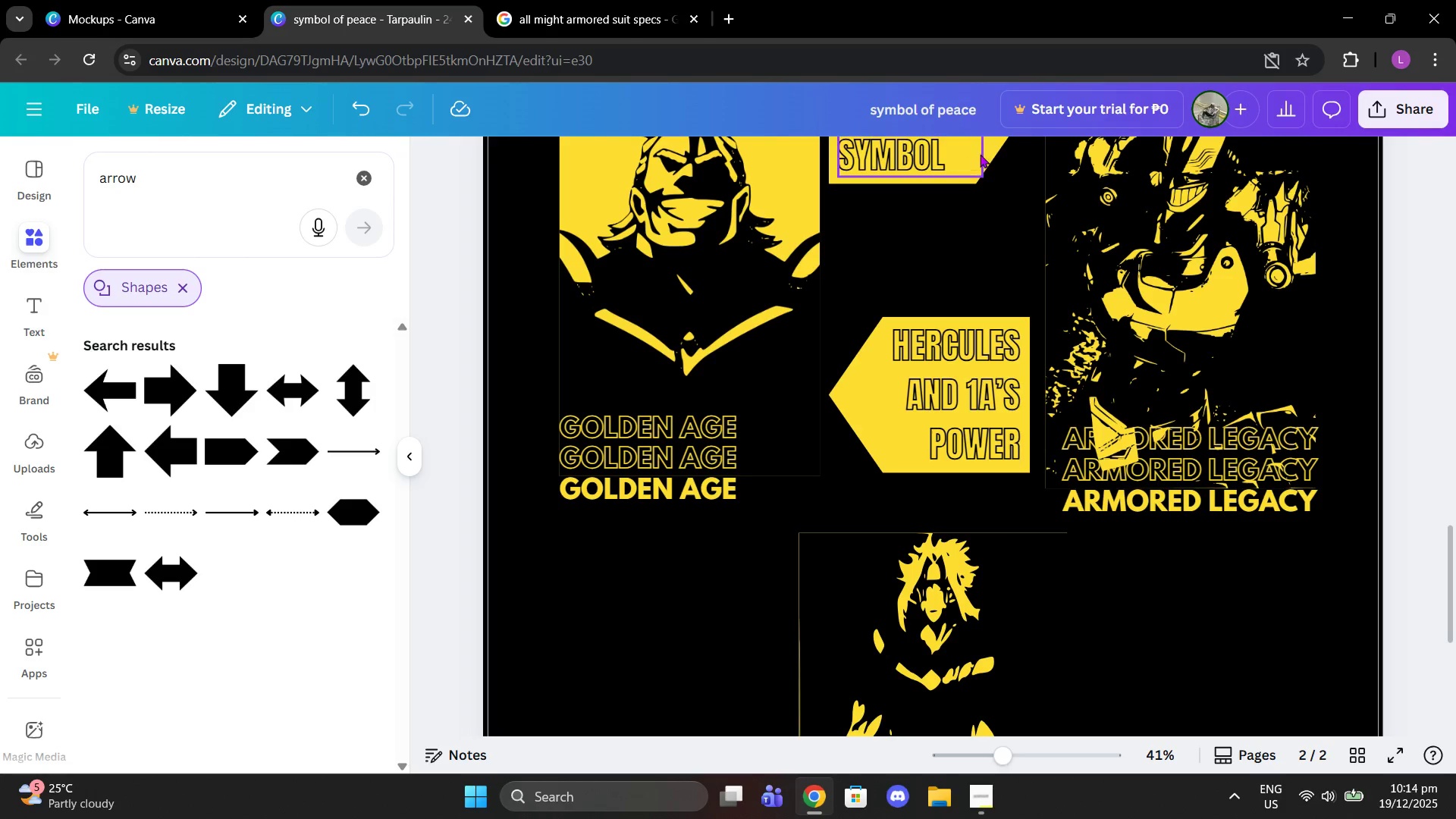 
left_click([990, 147])
 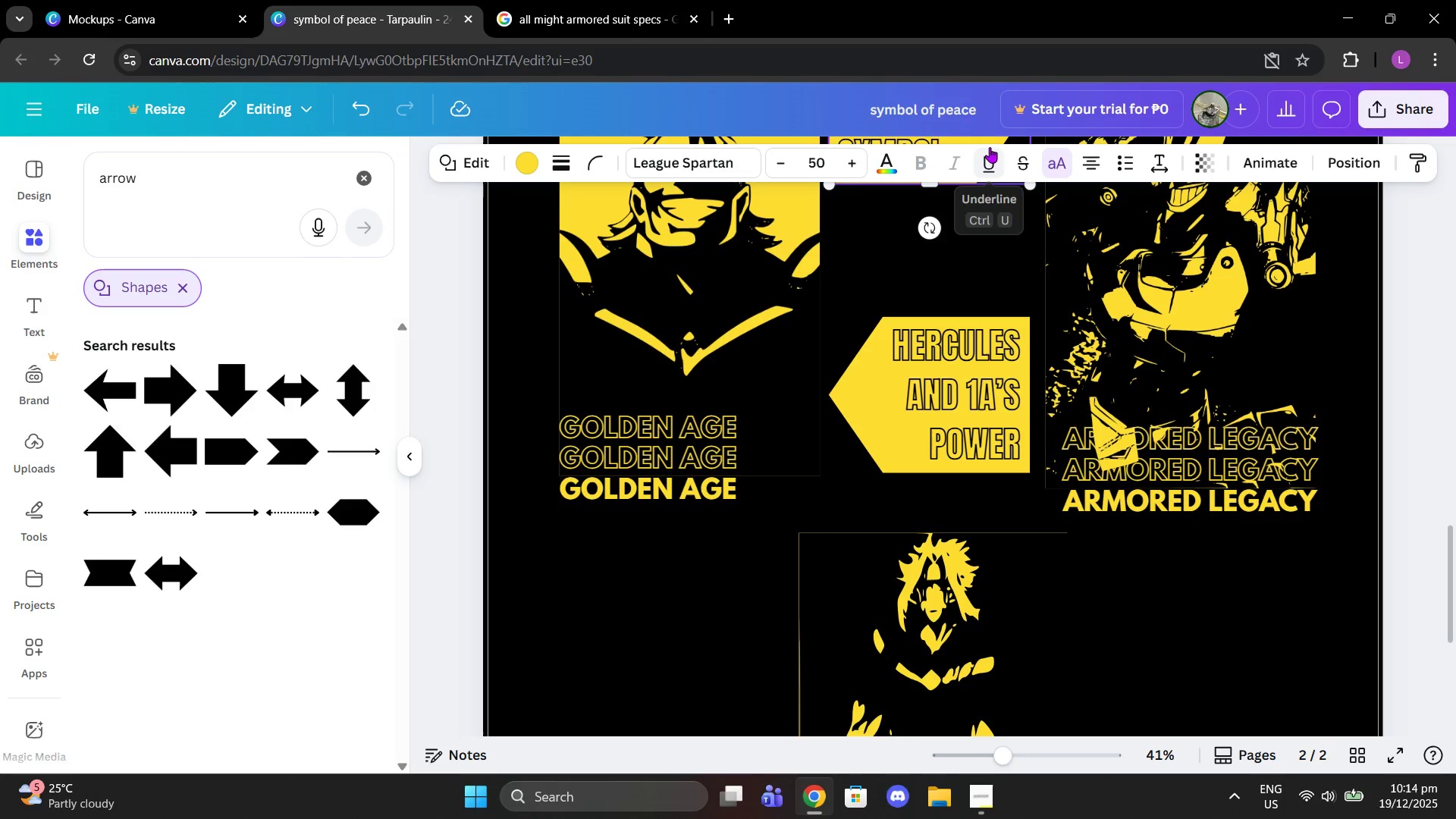 
key(Control+C)
 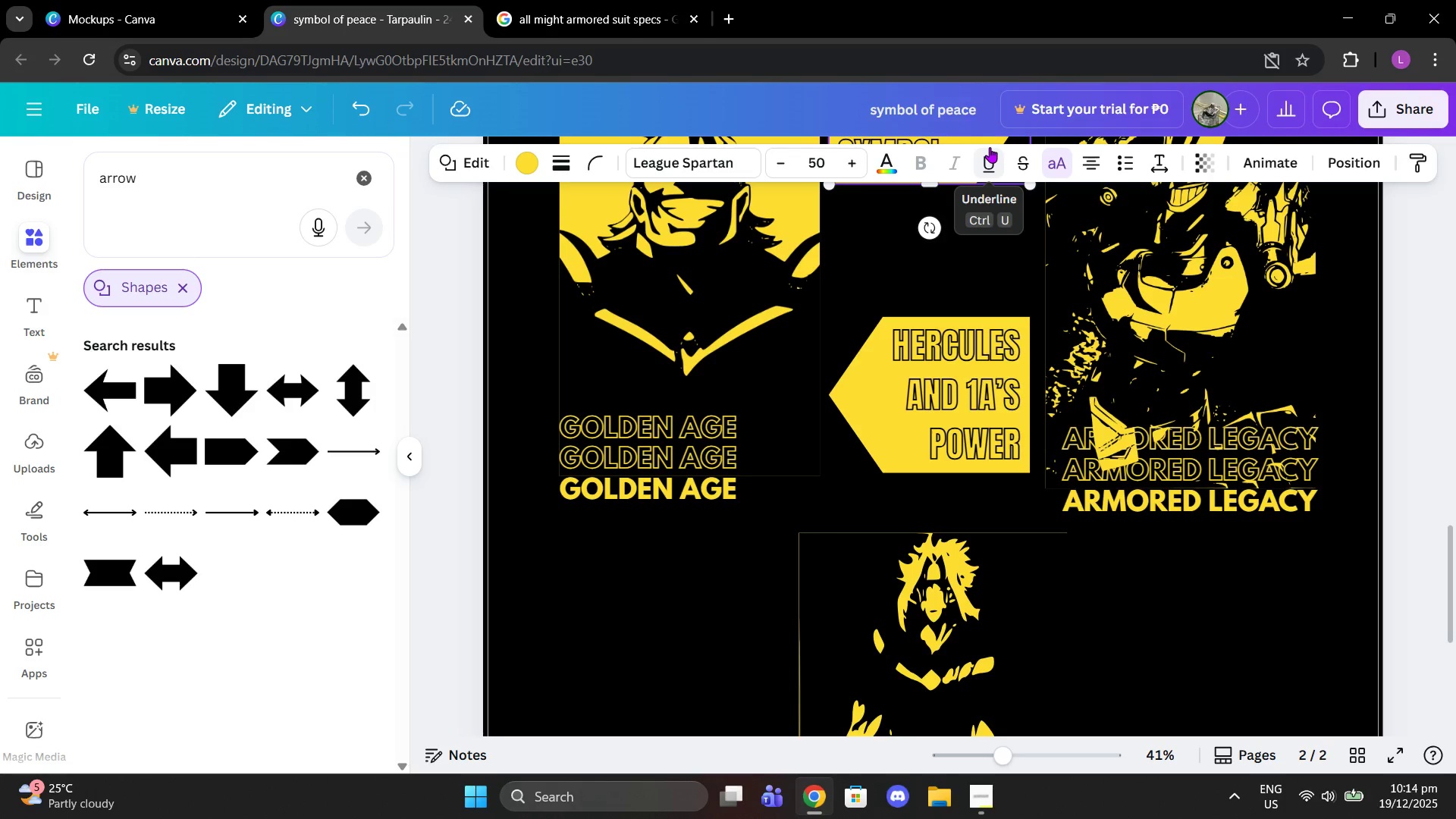 
key(Control+ControlLeft)
 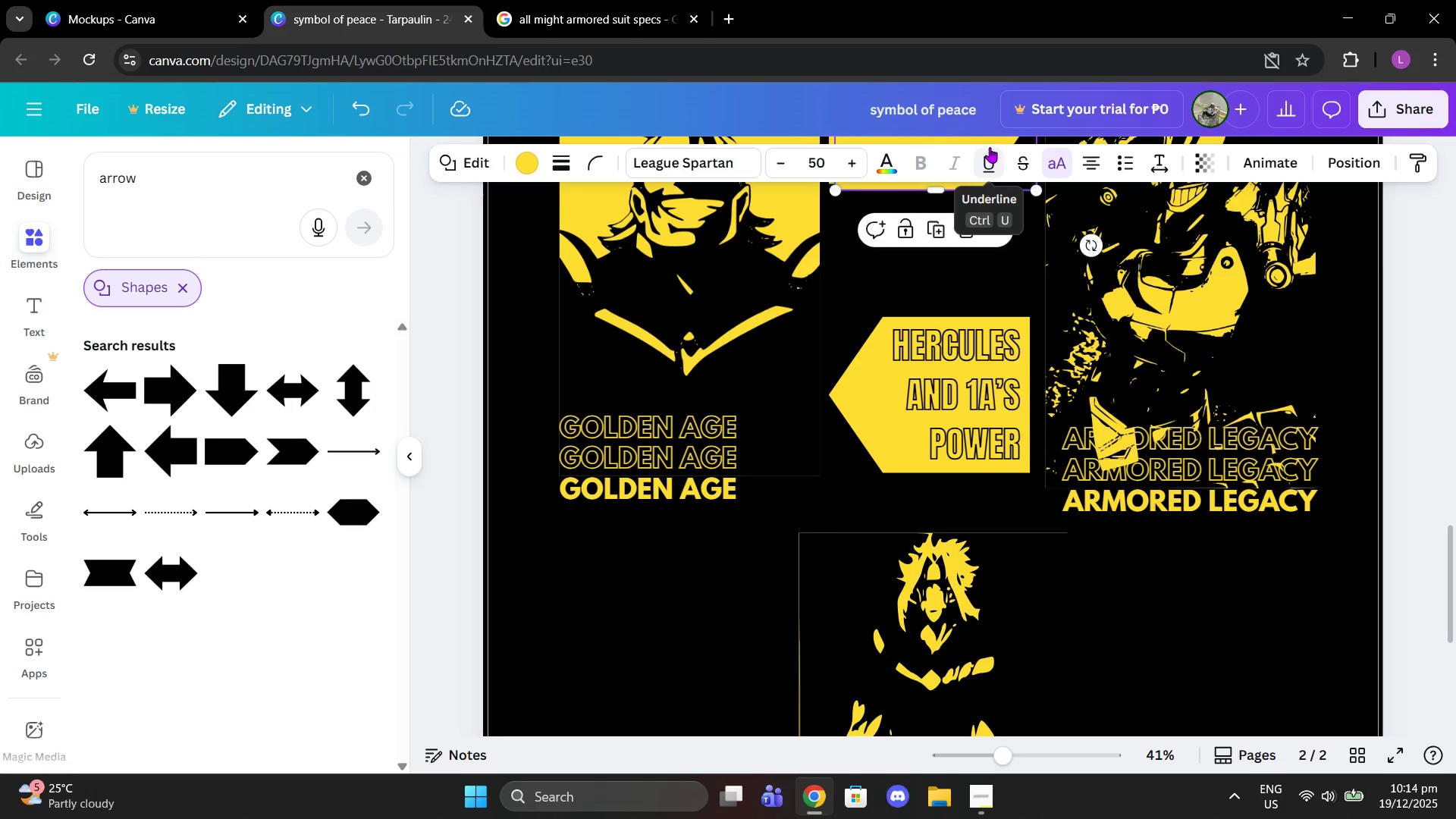 
key(Control+V)
 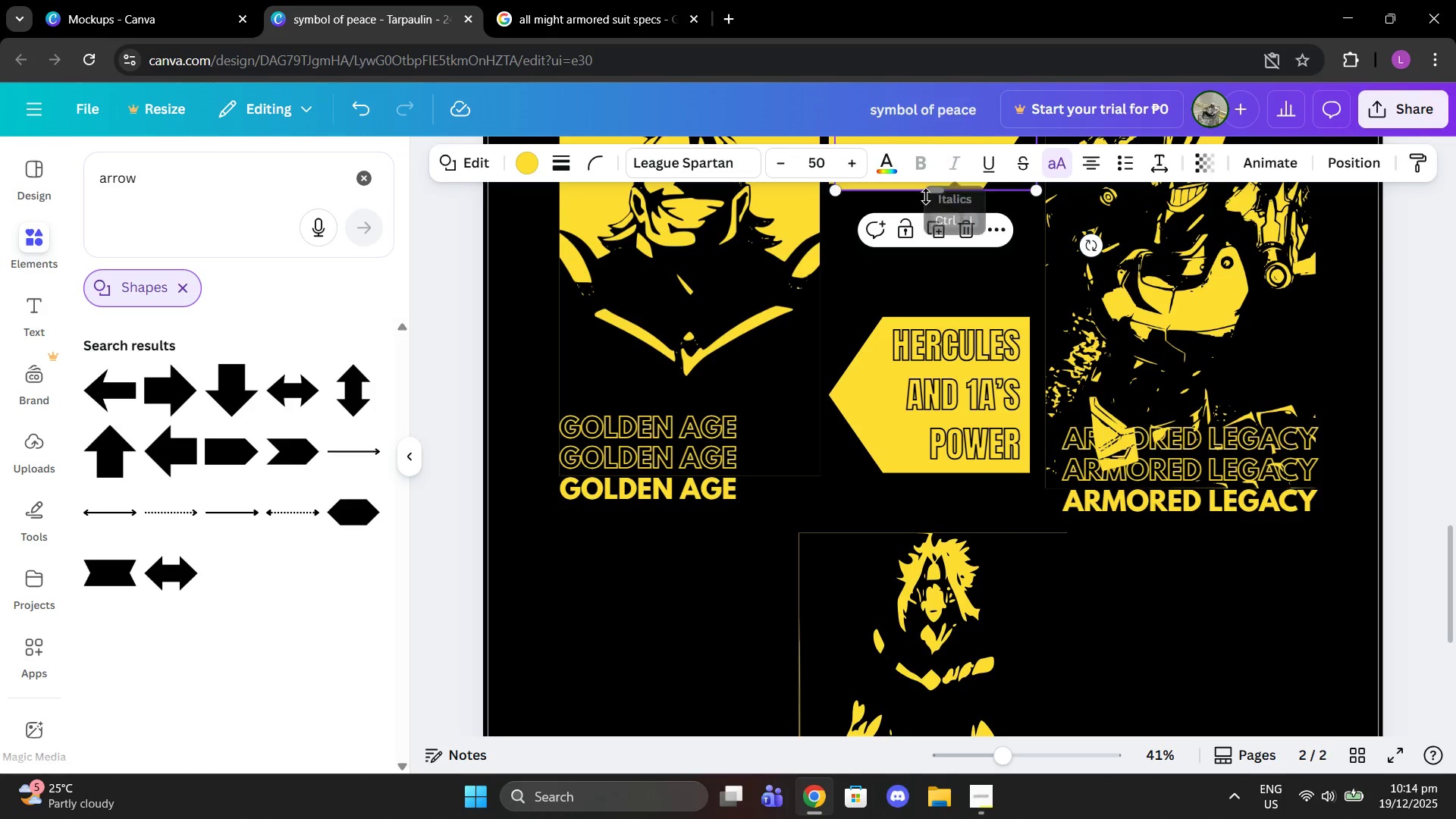 
scroll: coordinate [969, 294], scroll_direction: up, amount: 2.0
 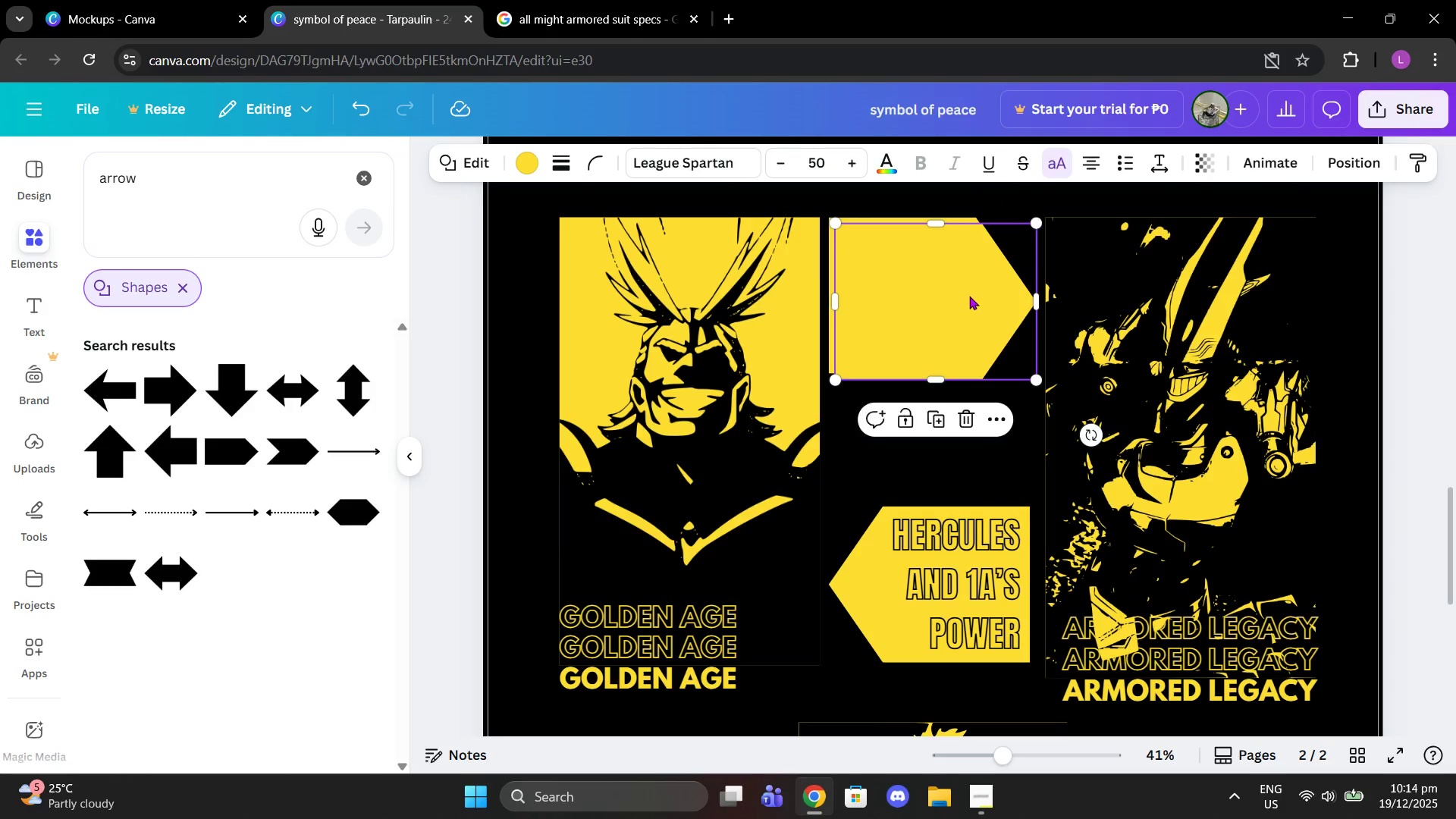 
left_click_drag(start_coordinate=[968, 296], to_coordinate=[1216, 529])
 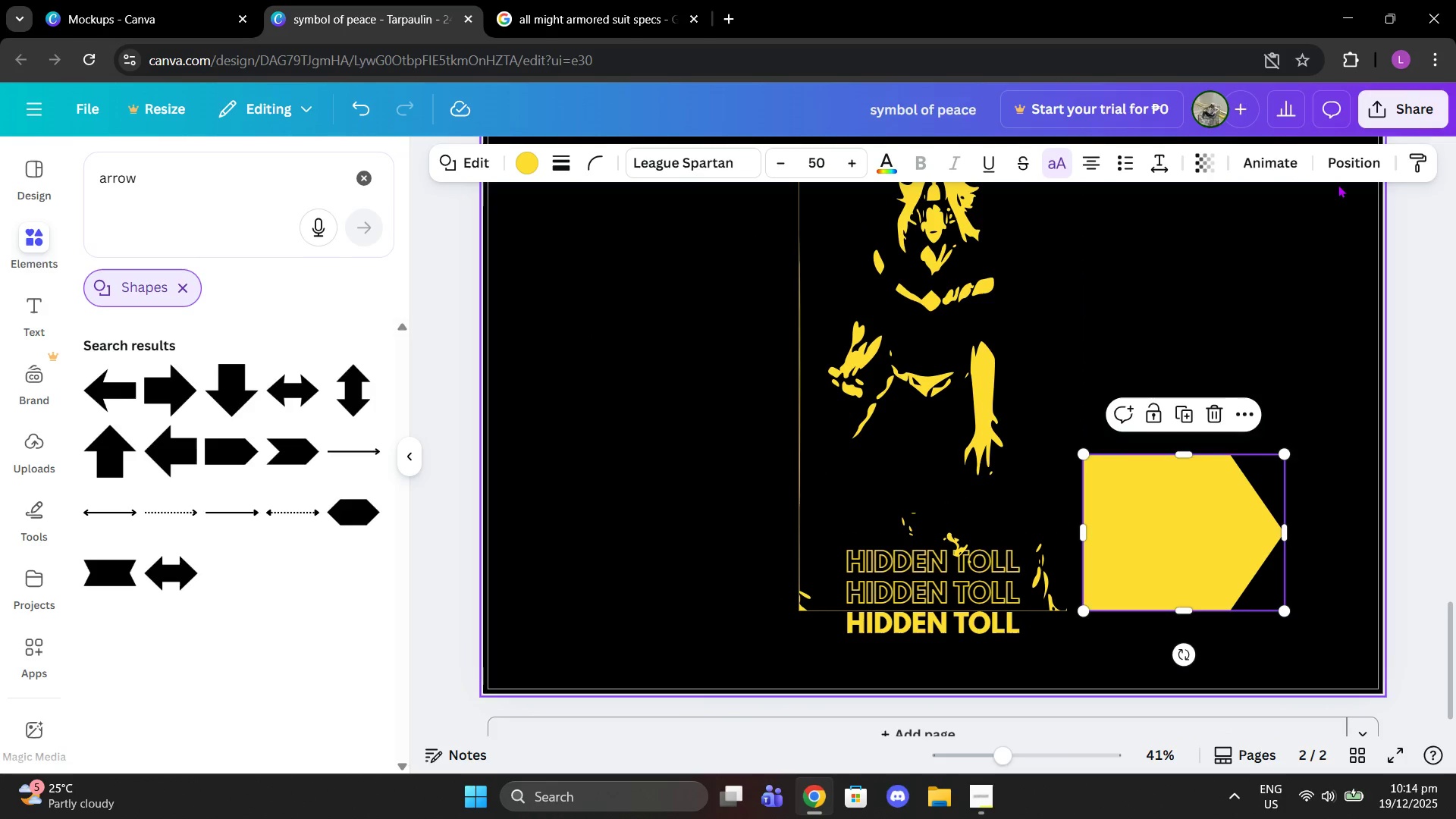 
scroll: coordinate [1186, 613], scroll_direction: down, amount: 4.0
 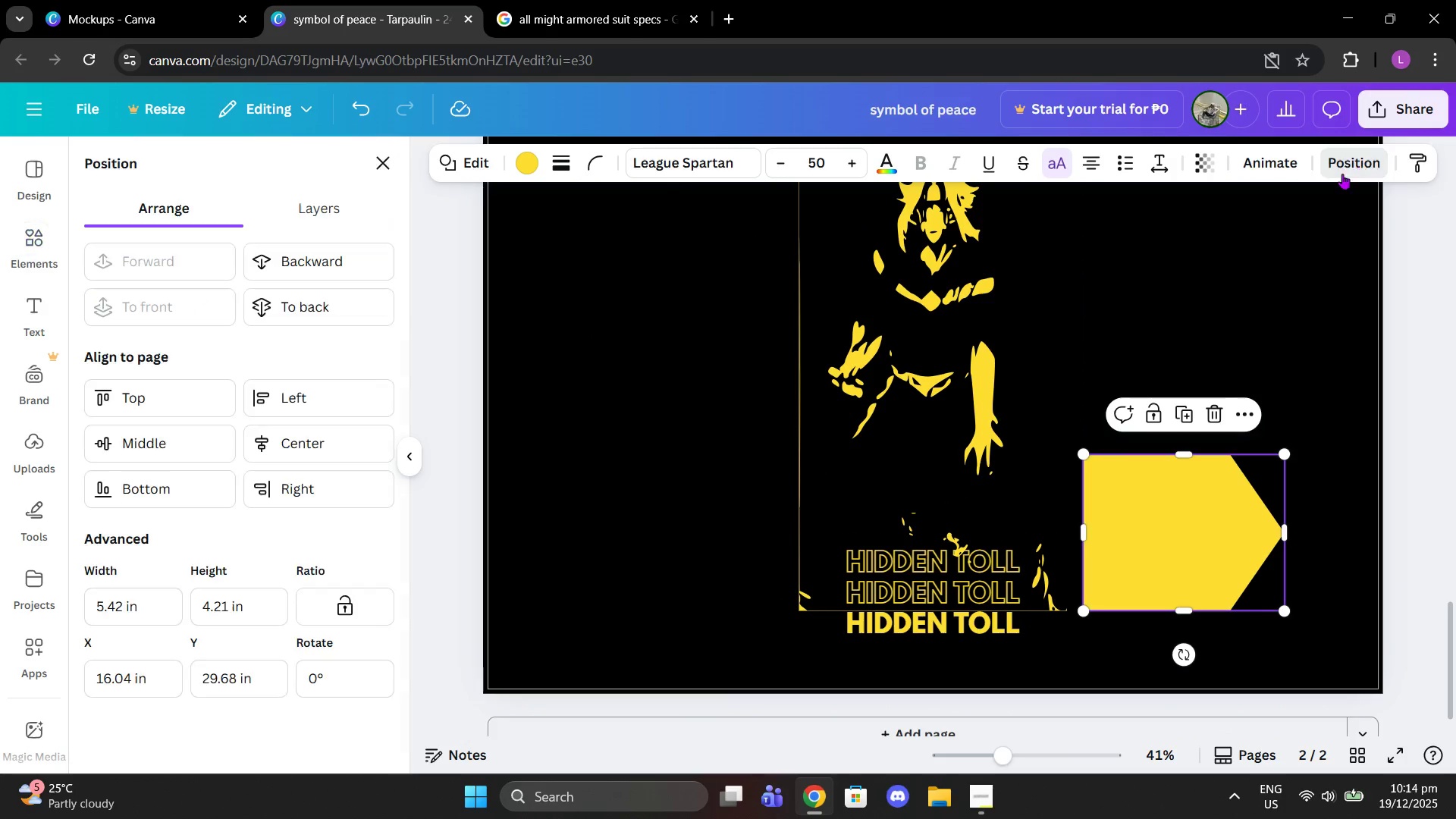 
left_click([1163, 290])
 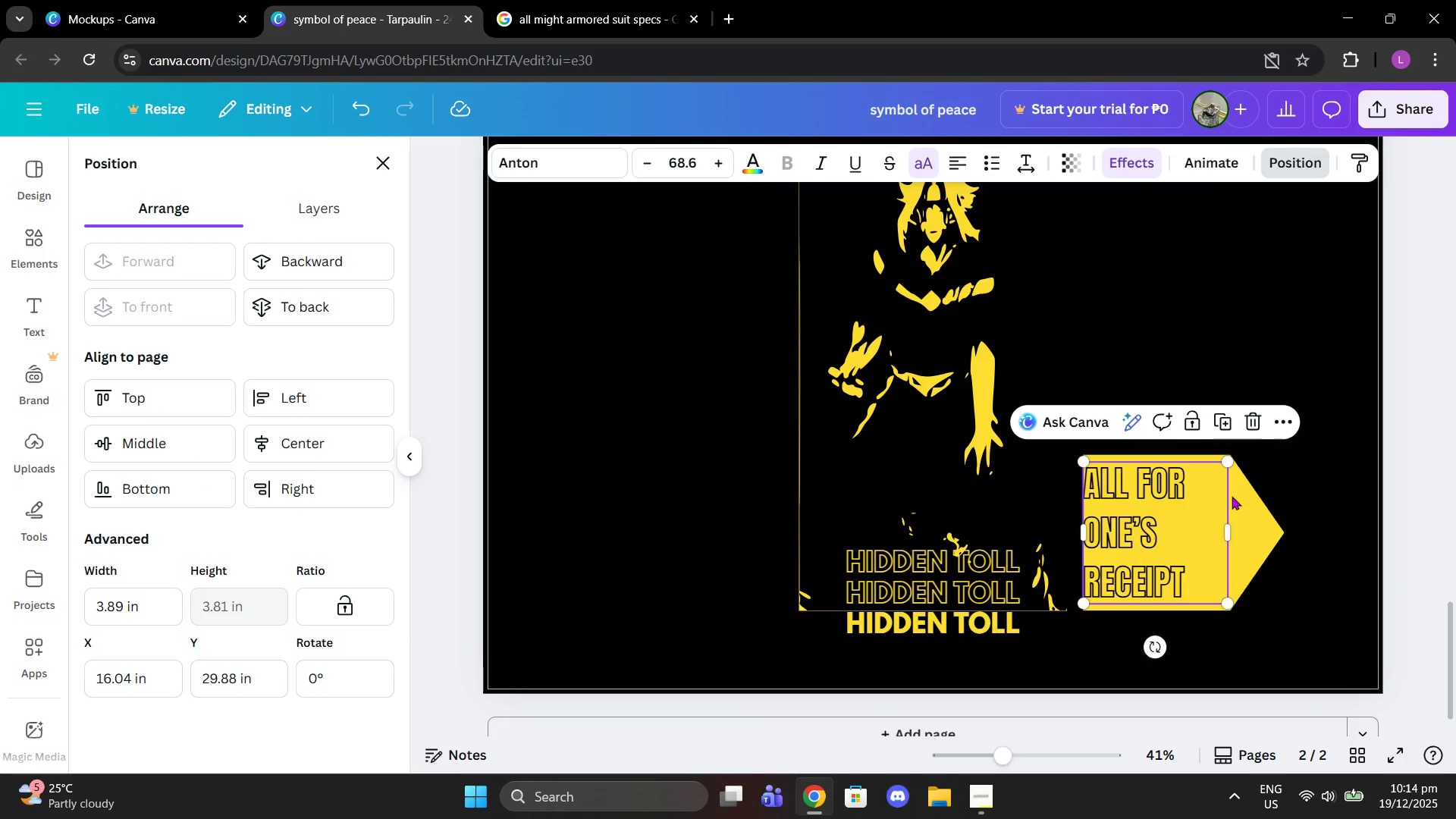 
double_click([1249, 506])
 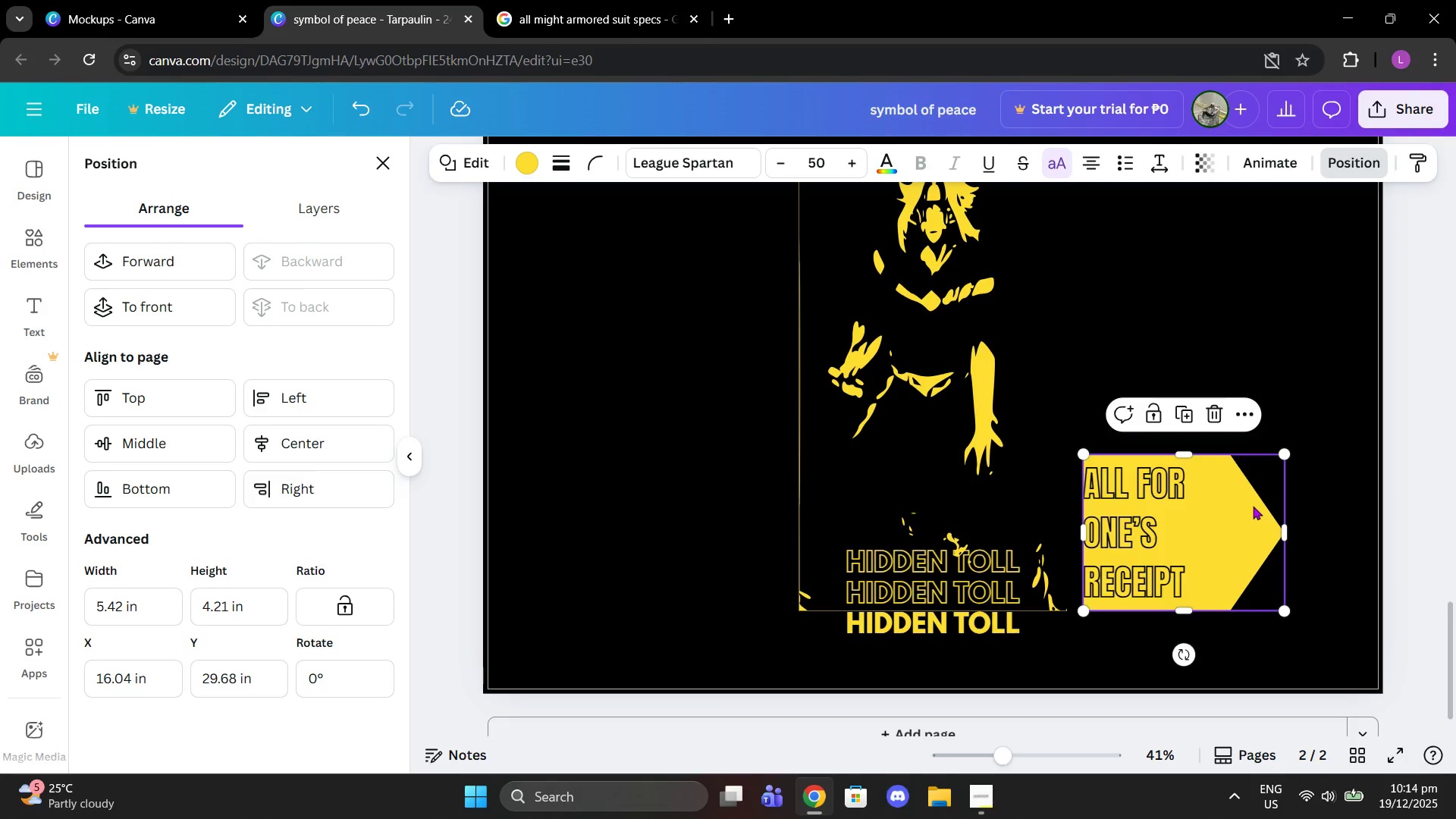 
left_click_drag(start_coordinate=[1253, 506], to_coordinate=[1244, 504])
 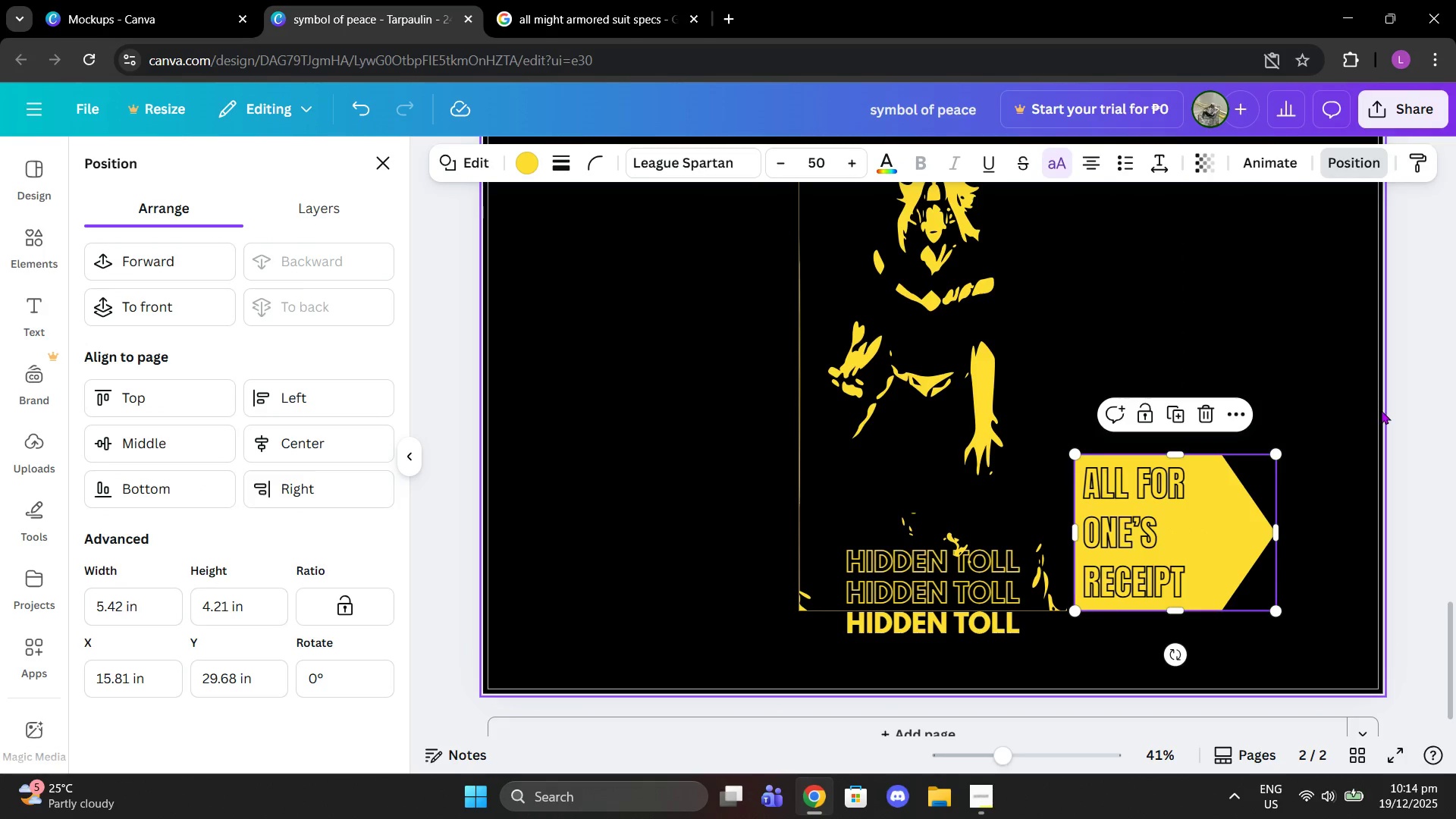 
left_click([1382, 410])
 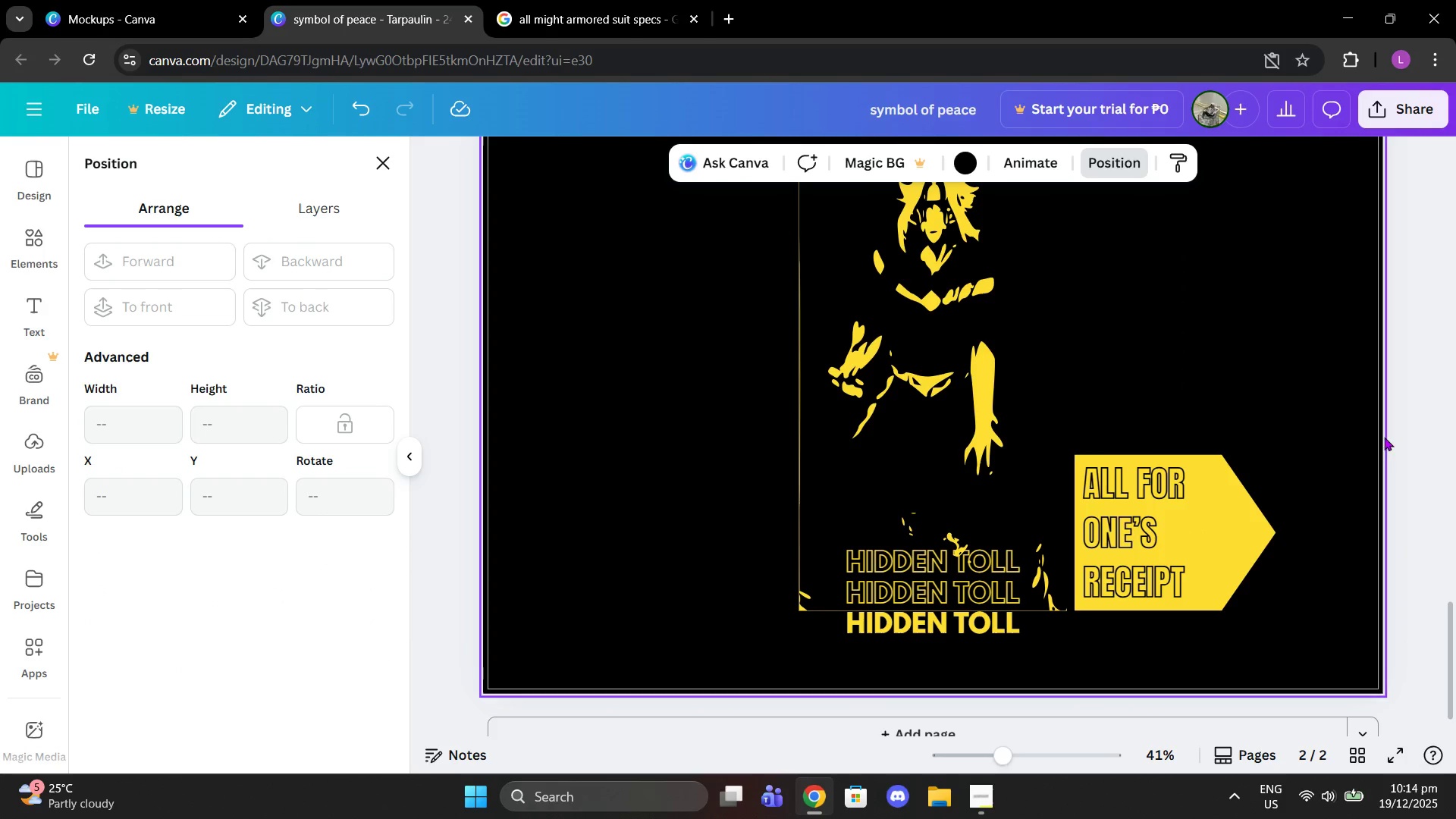 
scroll: coordinate [1368, 455], scroll_direction: up, amount: 6.0
 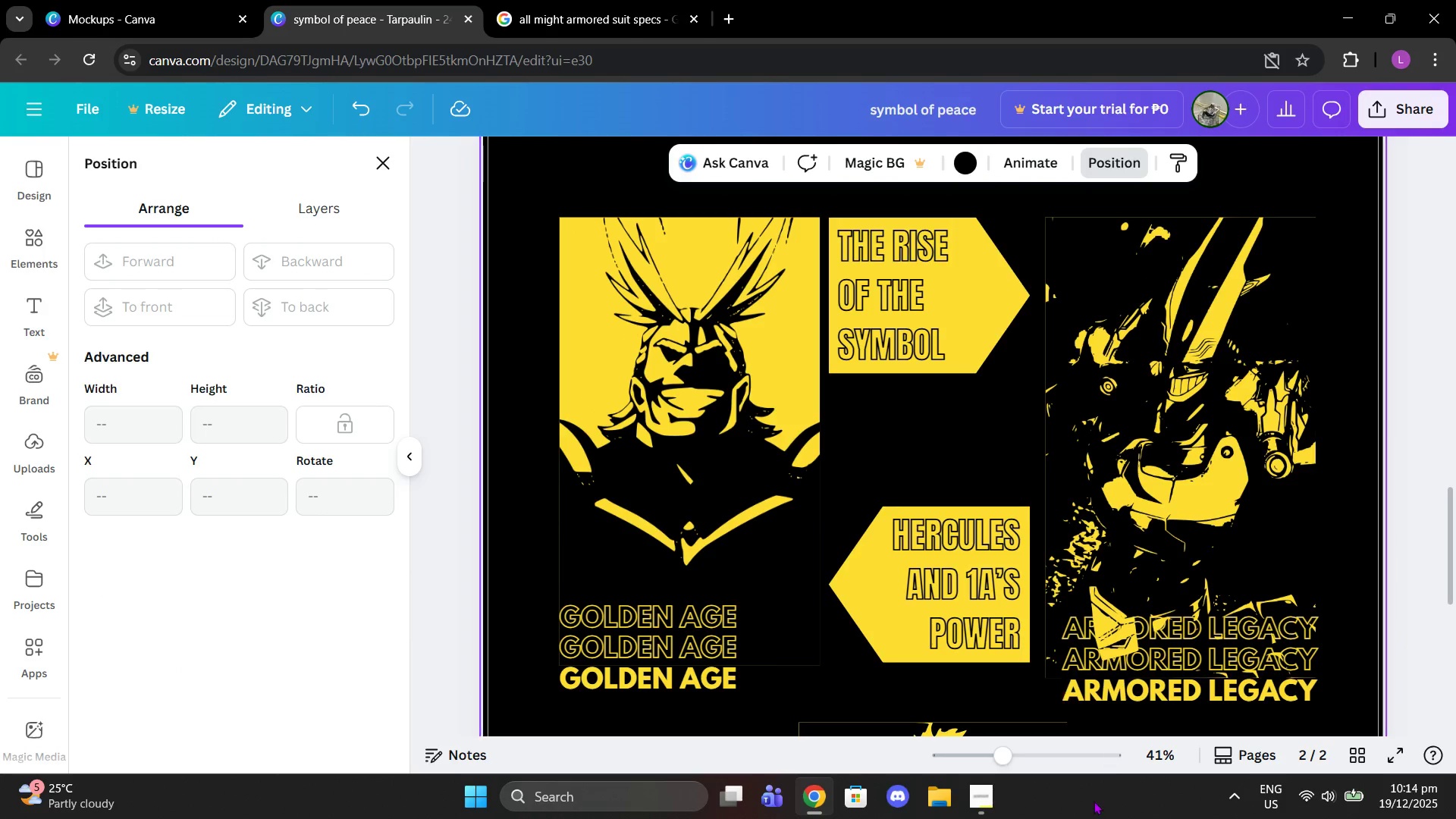 
scroll: coordinate [975, 607], scroll_direction: down, amount: 2.0
 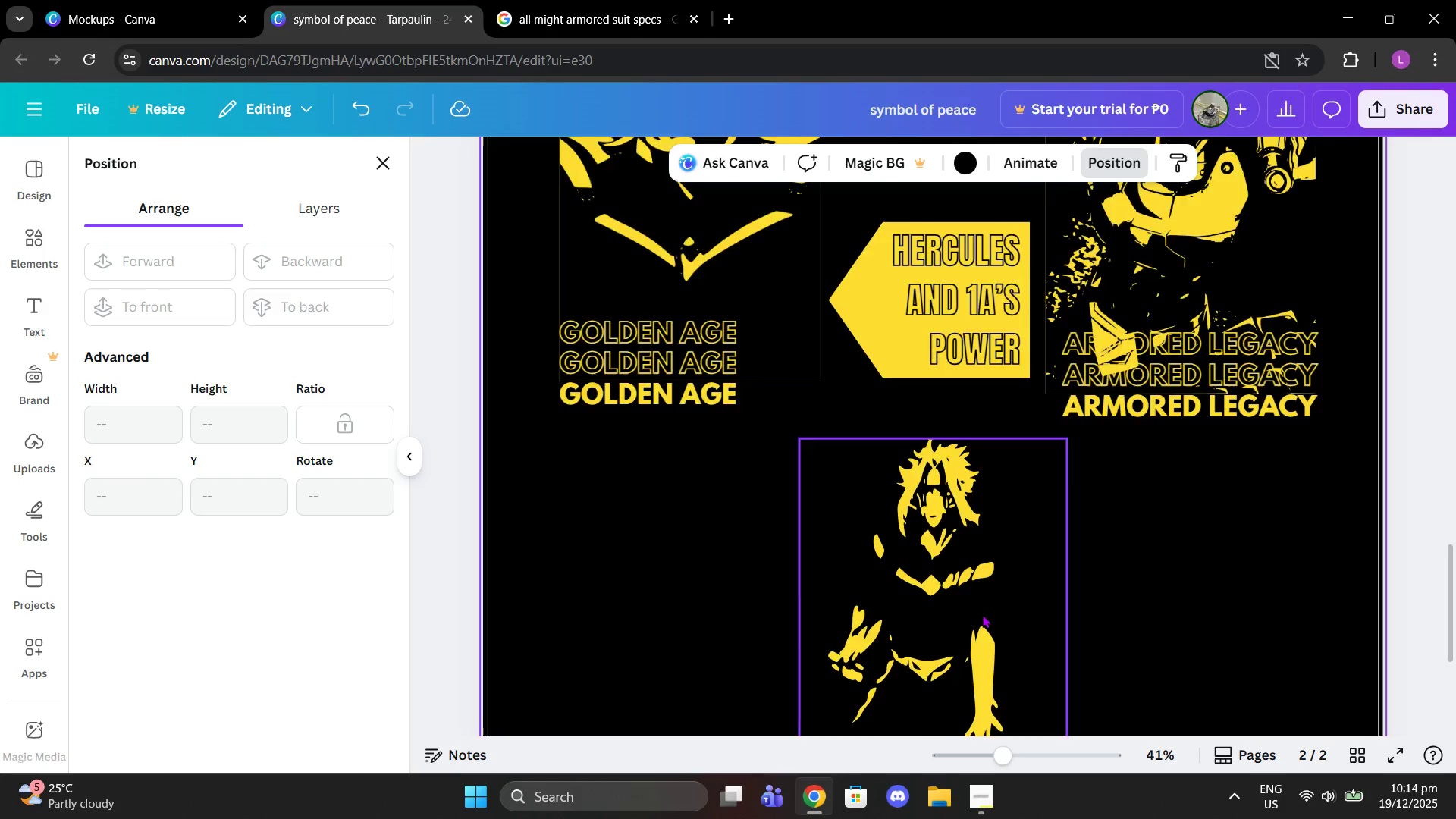 
scroll: coordinate [982, 614], scroll_direction: up, amount: 2.0
 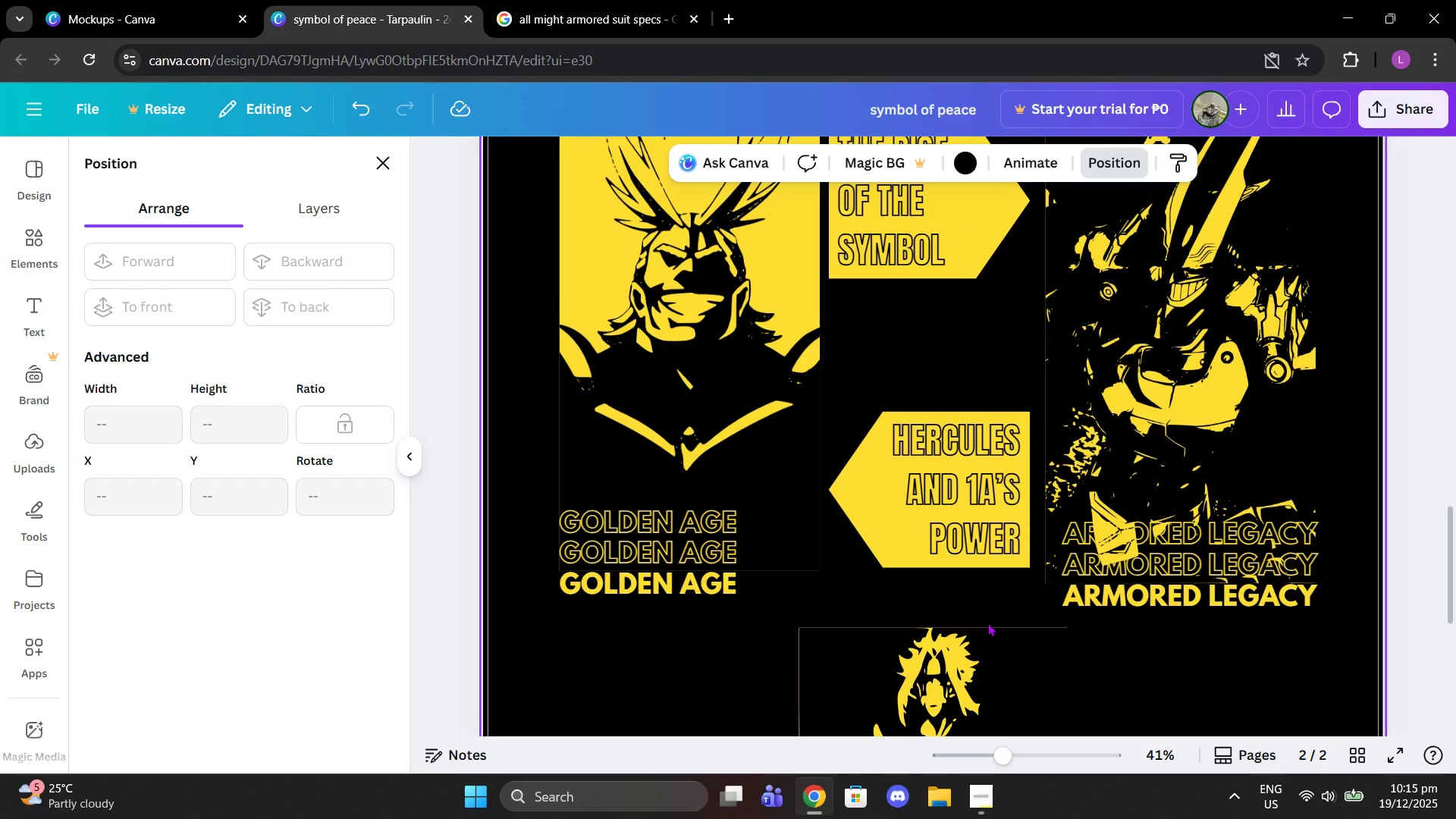 
scroll: coordinate [987, 623], scroll_direction: down, amount: 1.0
 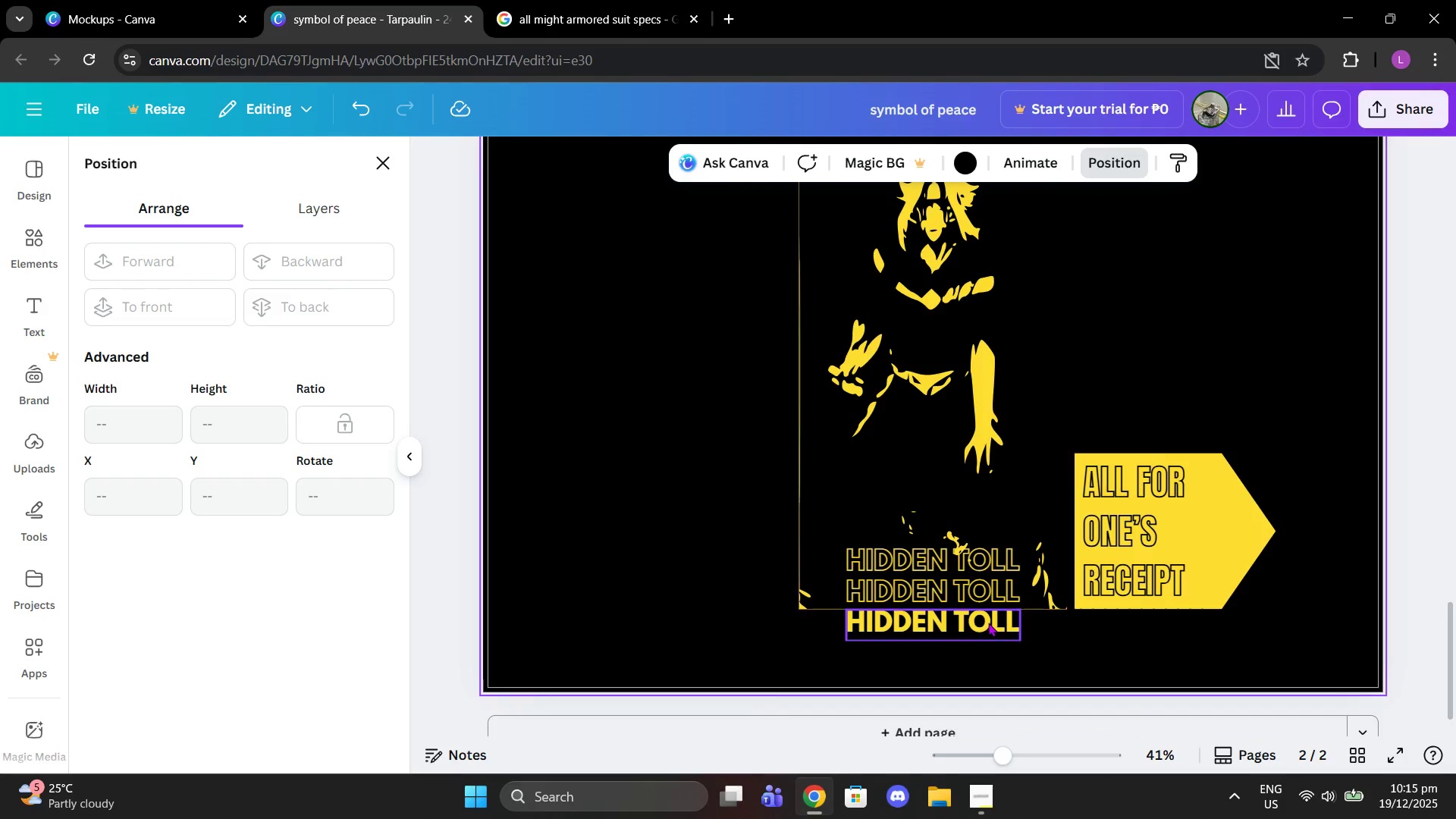 
scroll: coordinate [961, 573], scroll_direction: up, amount: 4.0
 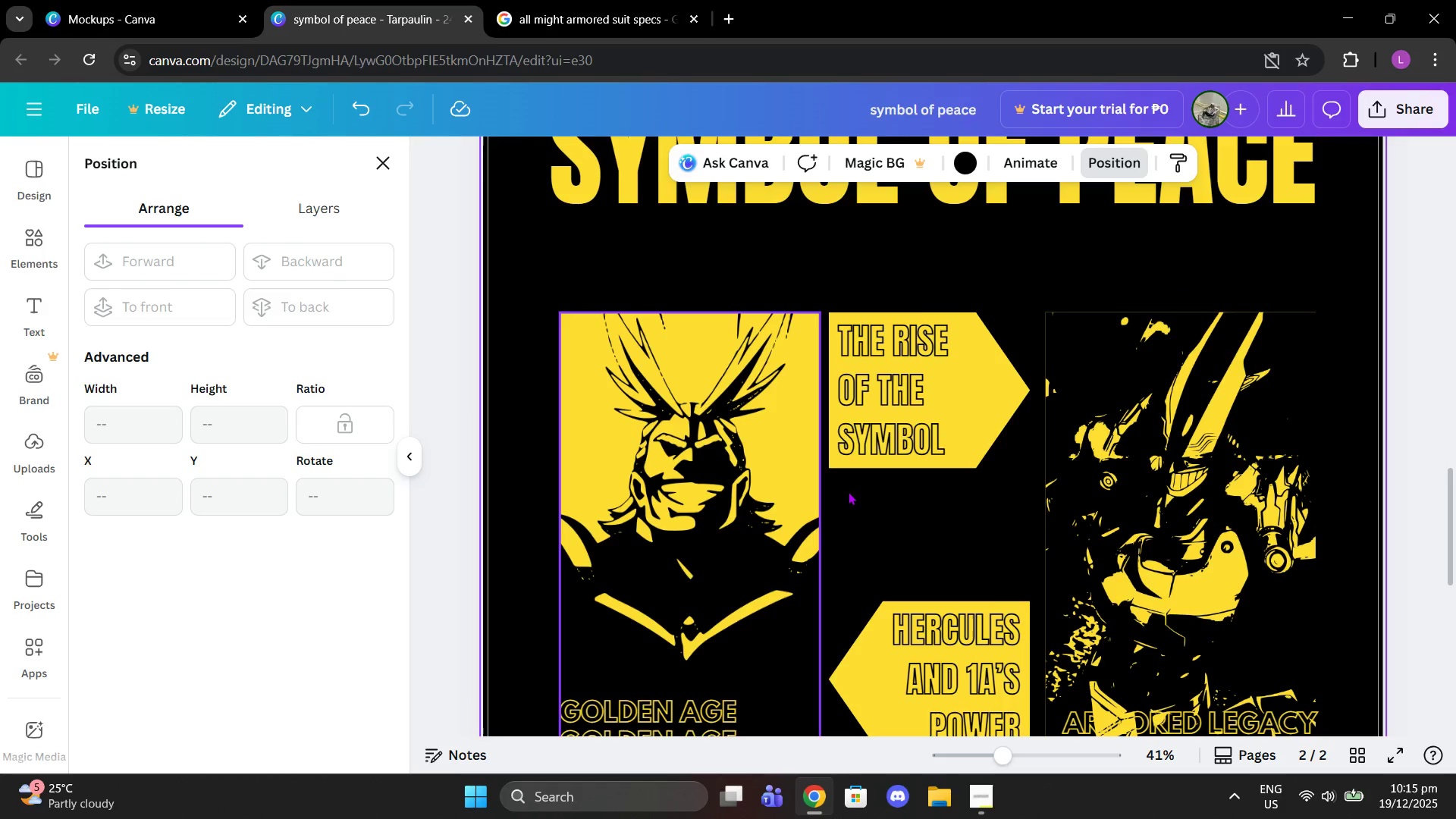 
scroll: coordinate [871, 519], scroll_direction: down, amount: 3.0
 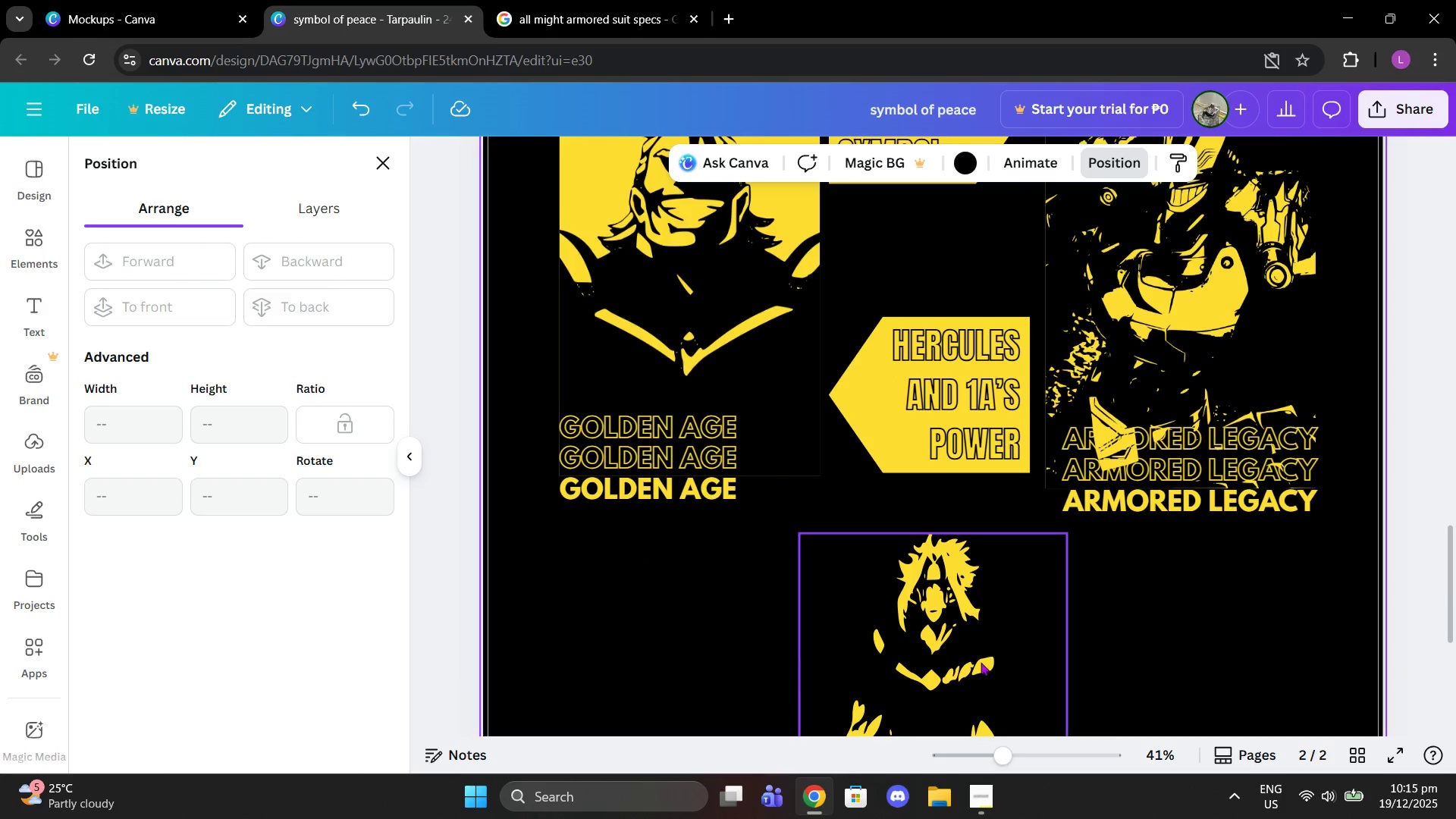 
wait(5.72)
 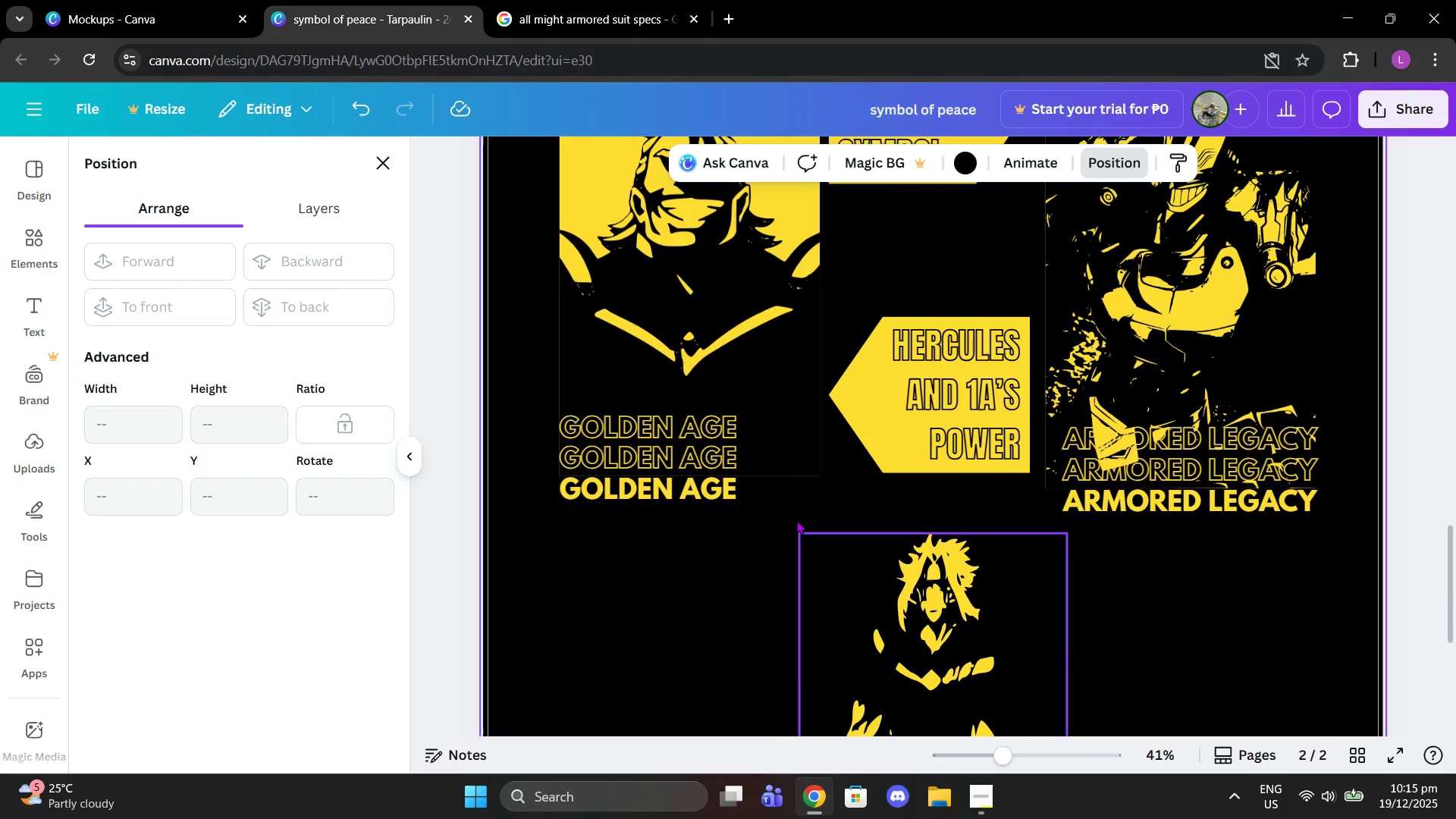 
left_click_drag(start_coordinate=[593, 0], to_coordinate=[390, 0])
 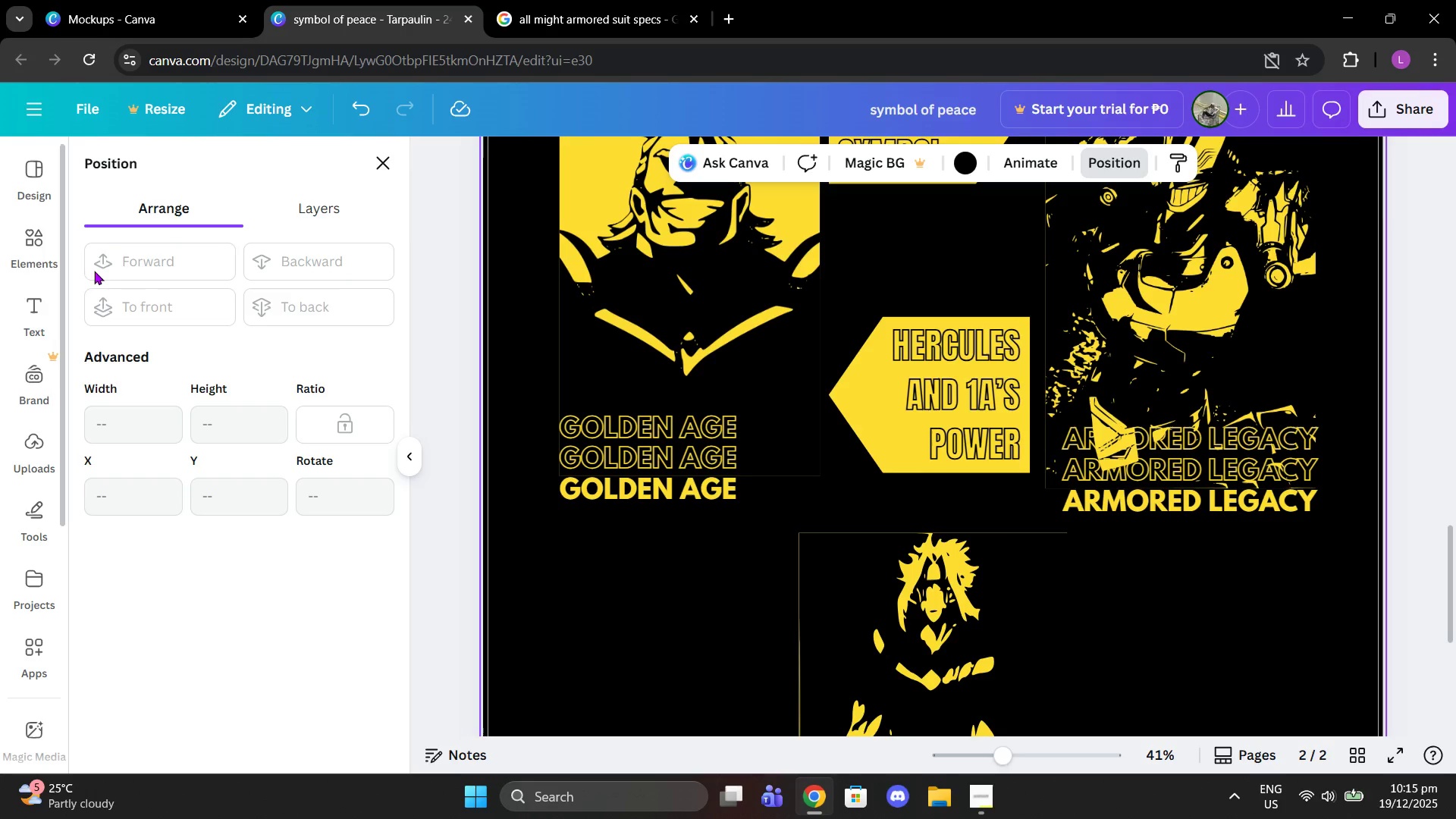 
scroll: coordinate [584, 498], scroll_direction: up, amount: 2.0
 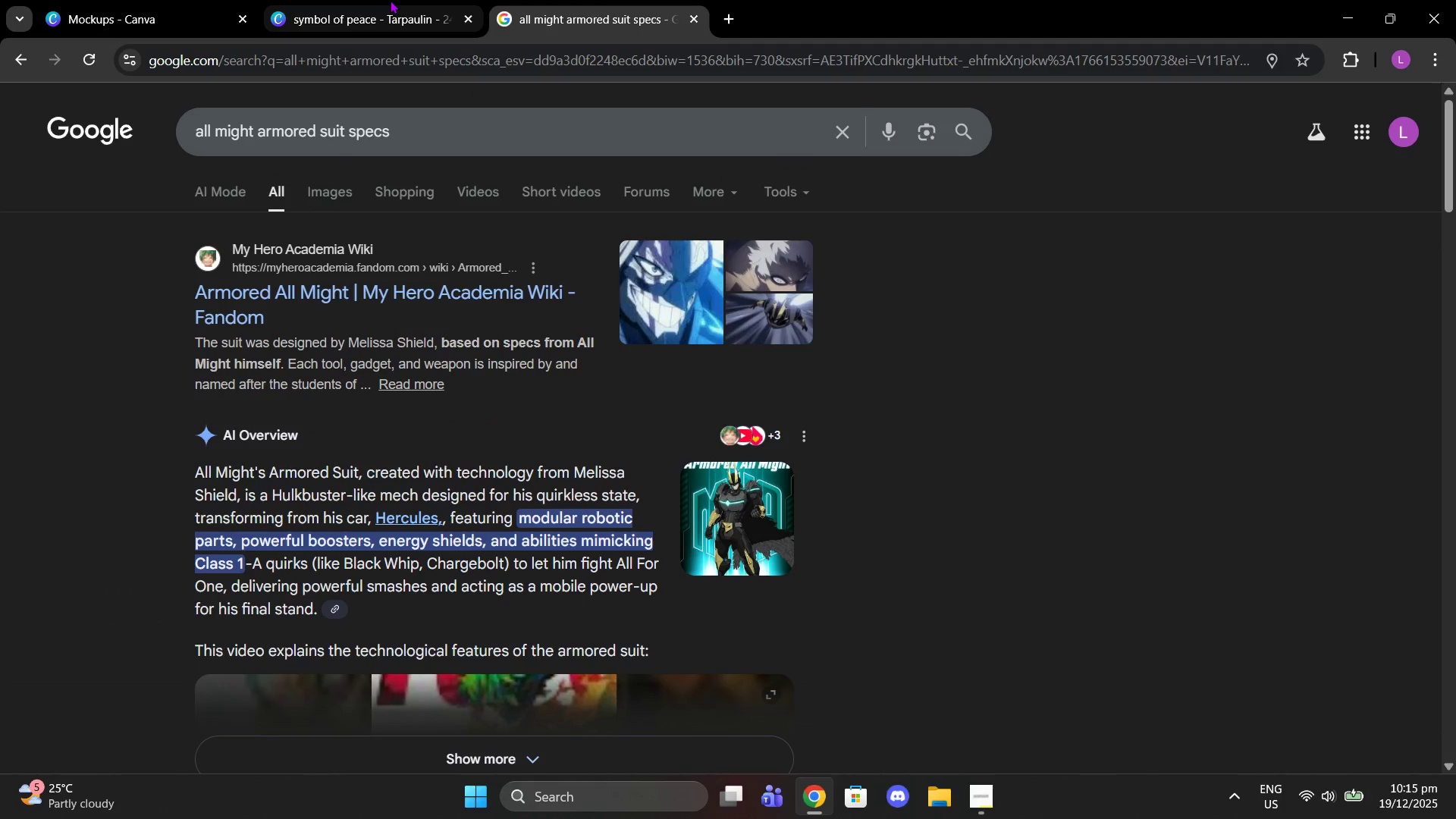 
left_click([390, 0])
 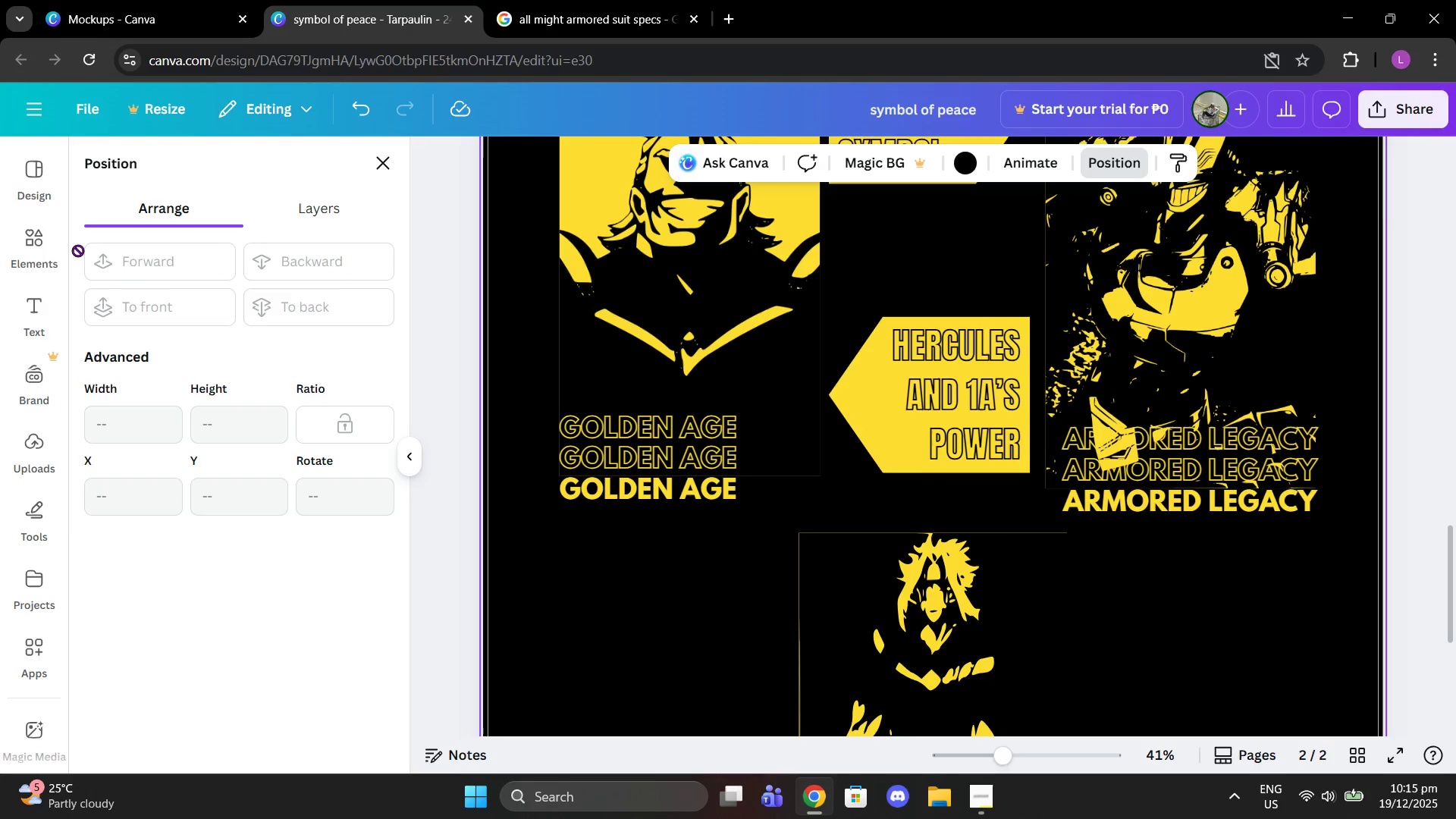 
left_click([49, 249])
 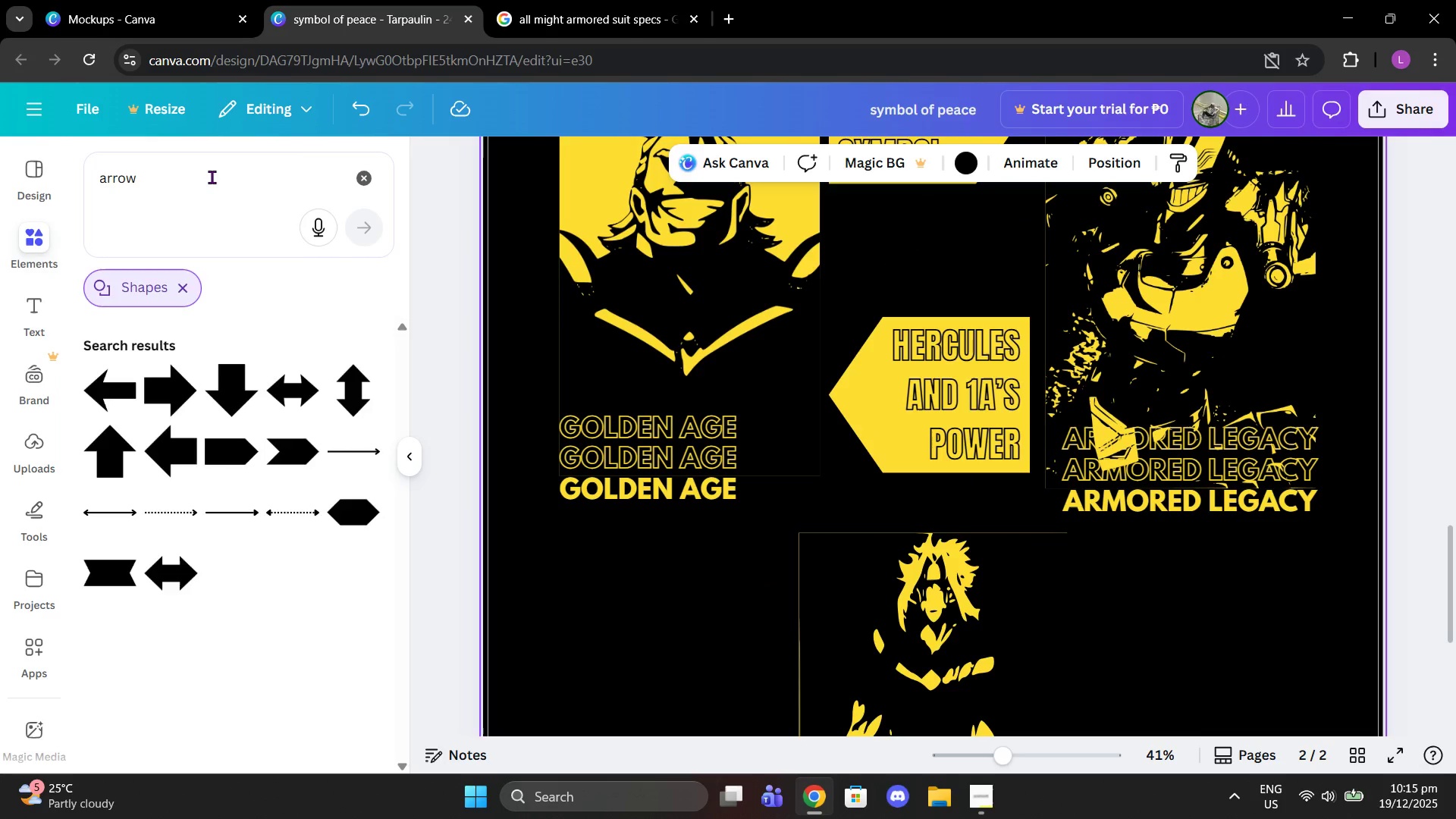 
left_click([212, 176])
 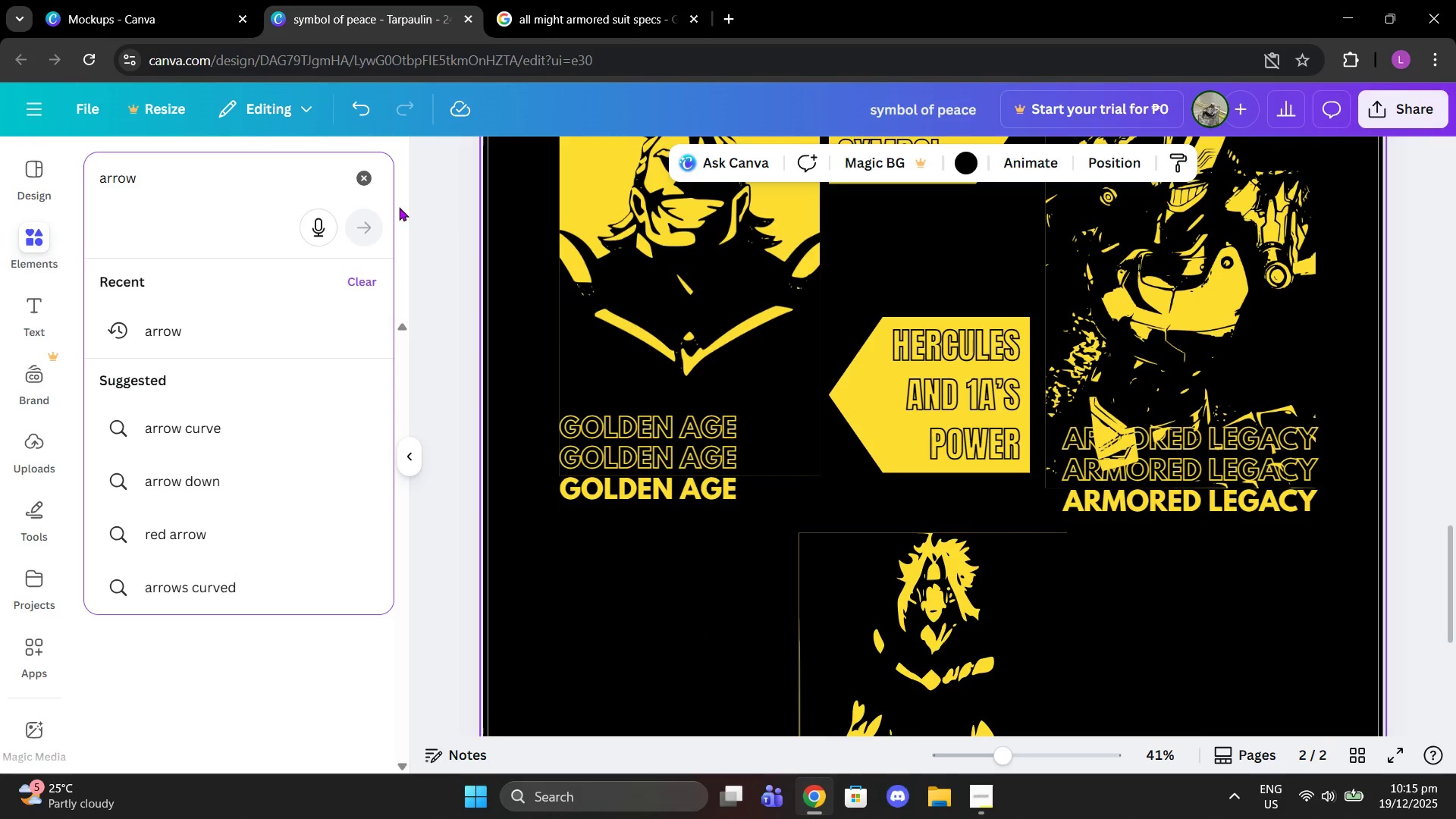 
left_click([431, 240])
 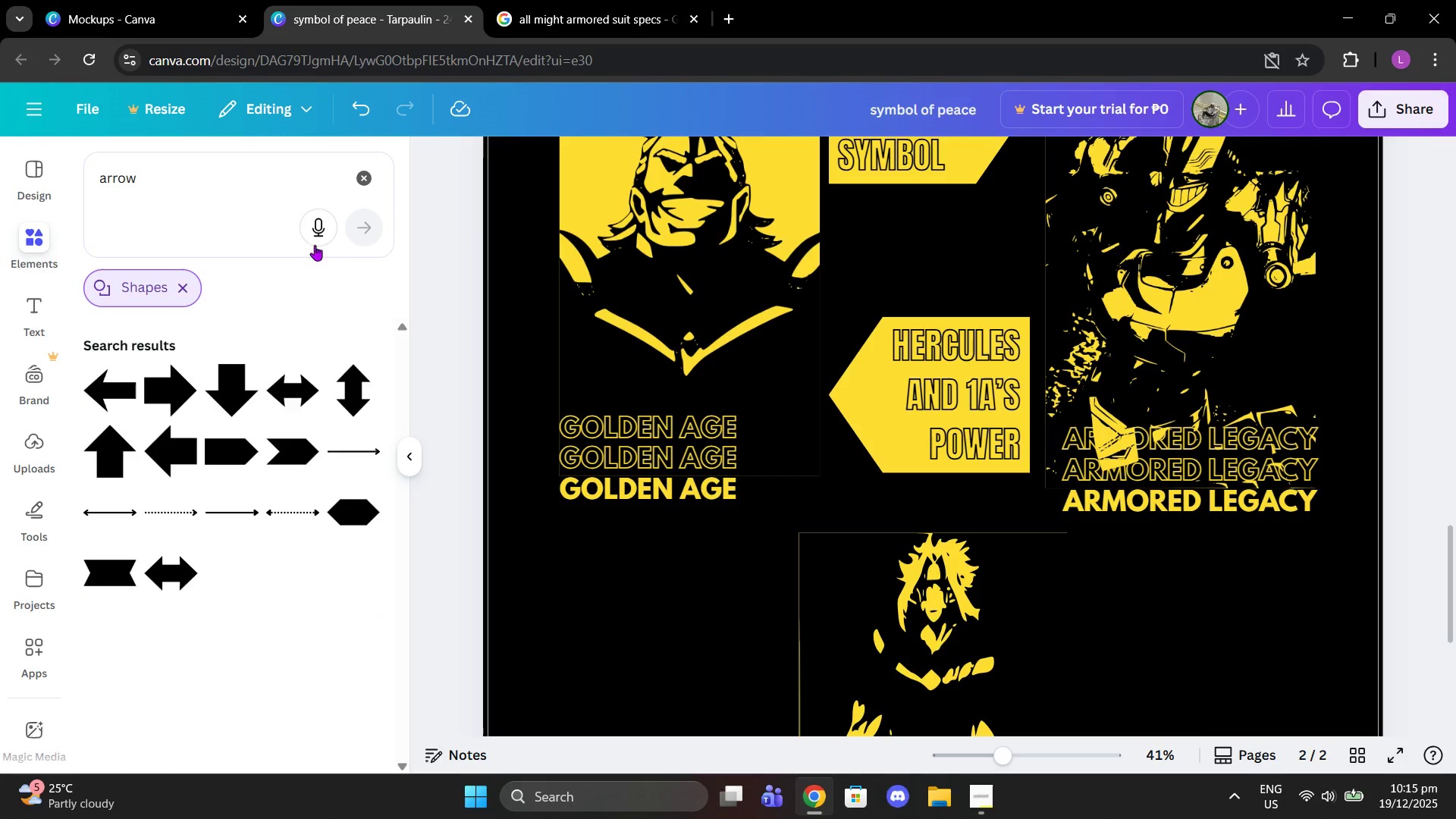 
left_click([188, 285])
 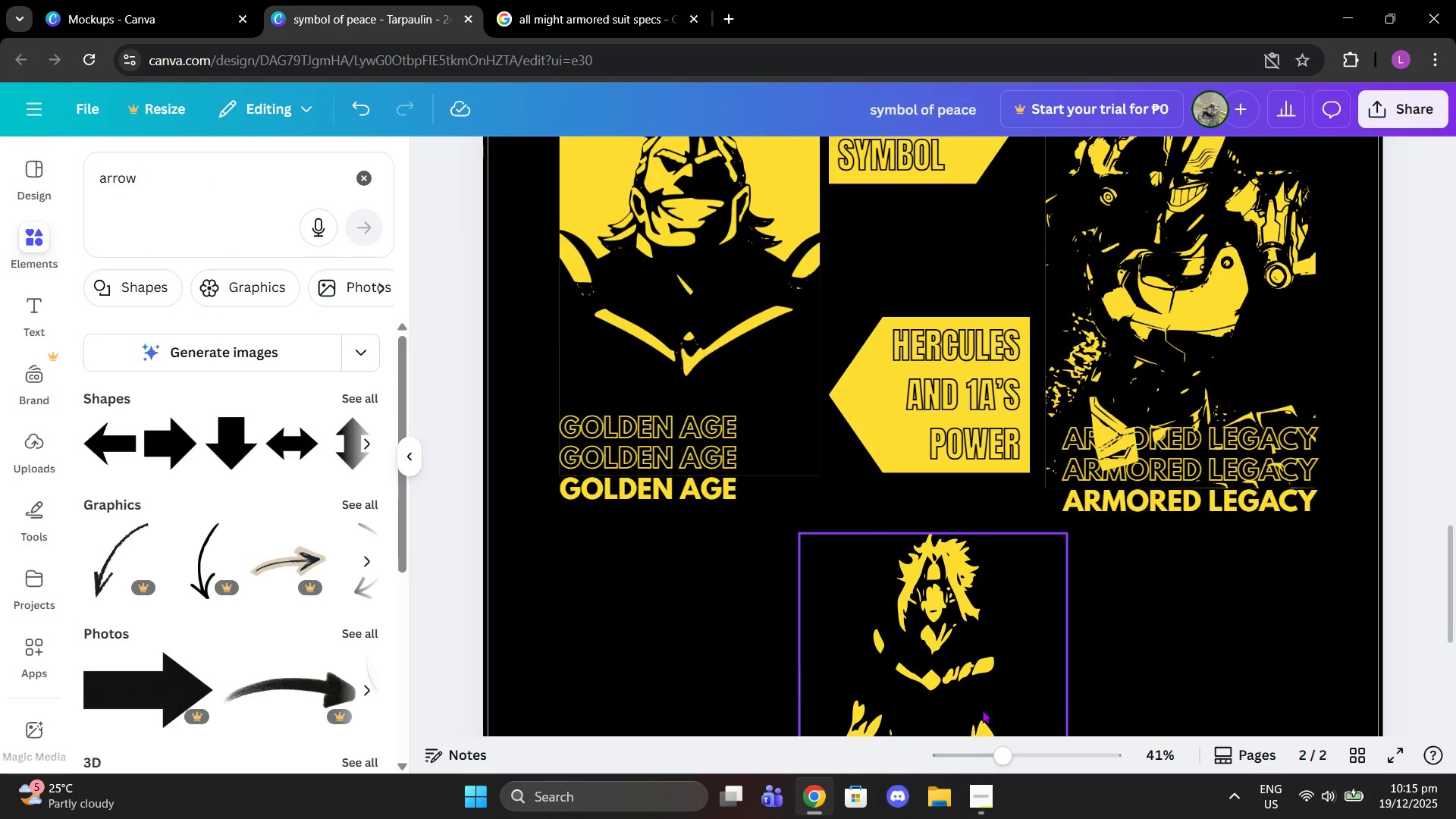 
left_click([975, 795])